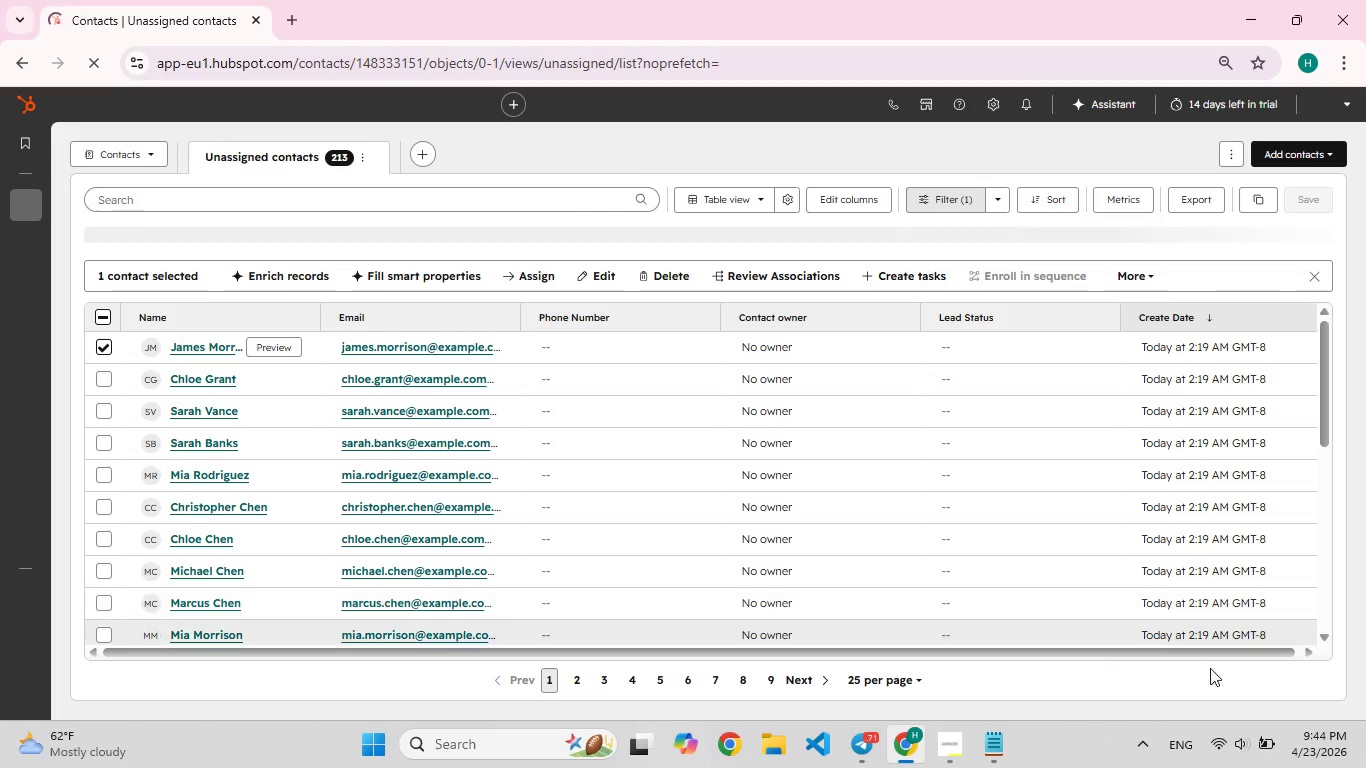 
wait(7.47)
 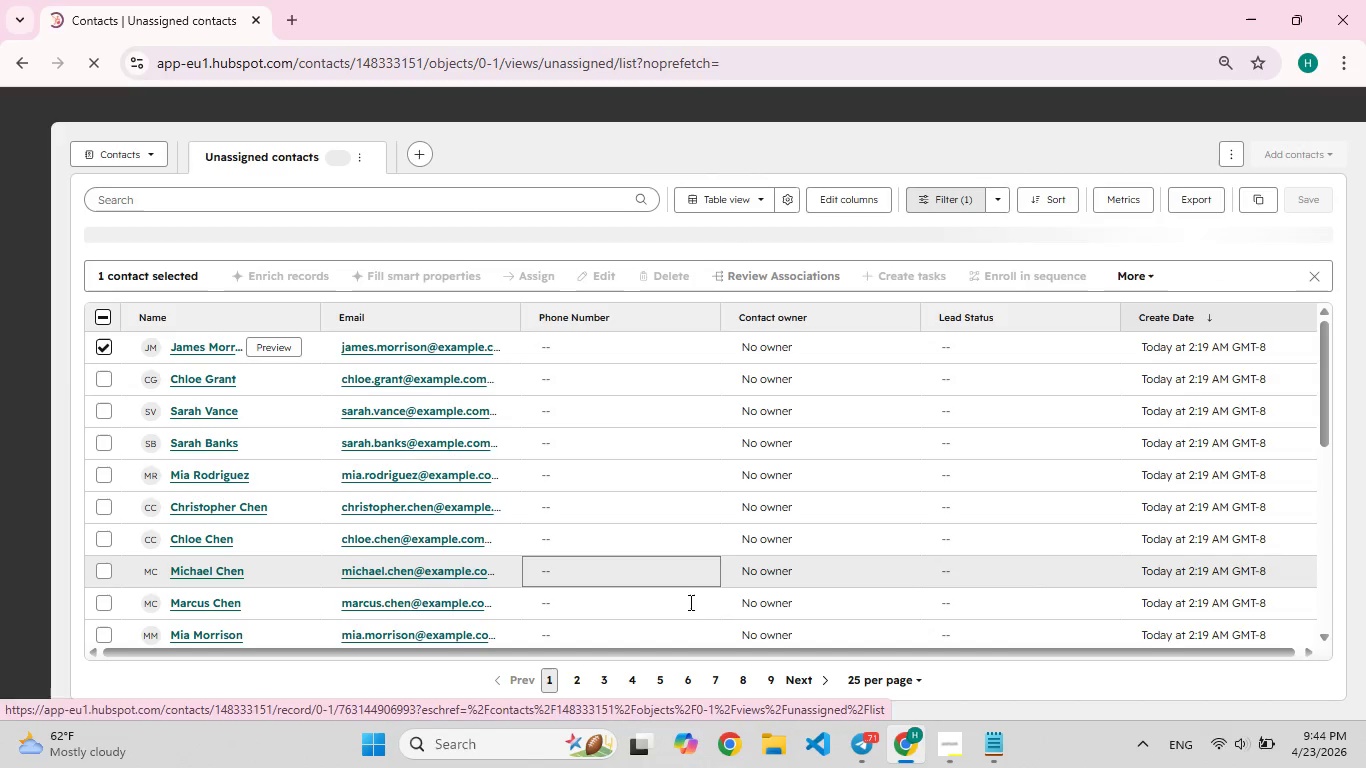 
left_click_drag(start_coordinate=[1195, 657], to_coordinate=[1139, 646])
 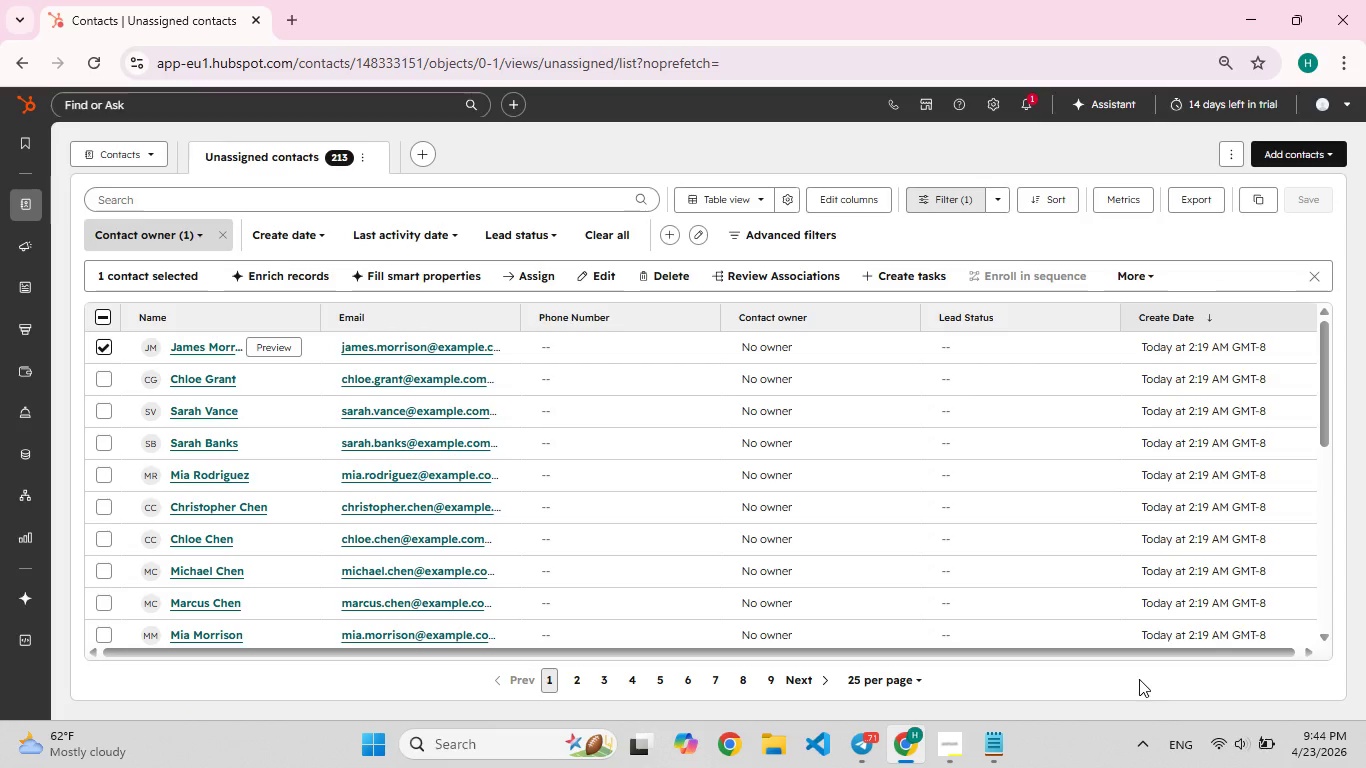 
key(PlayPause)
 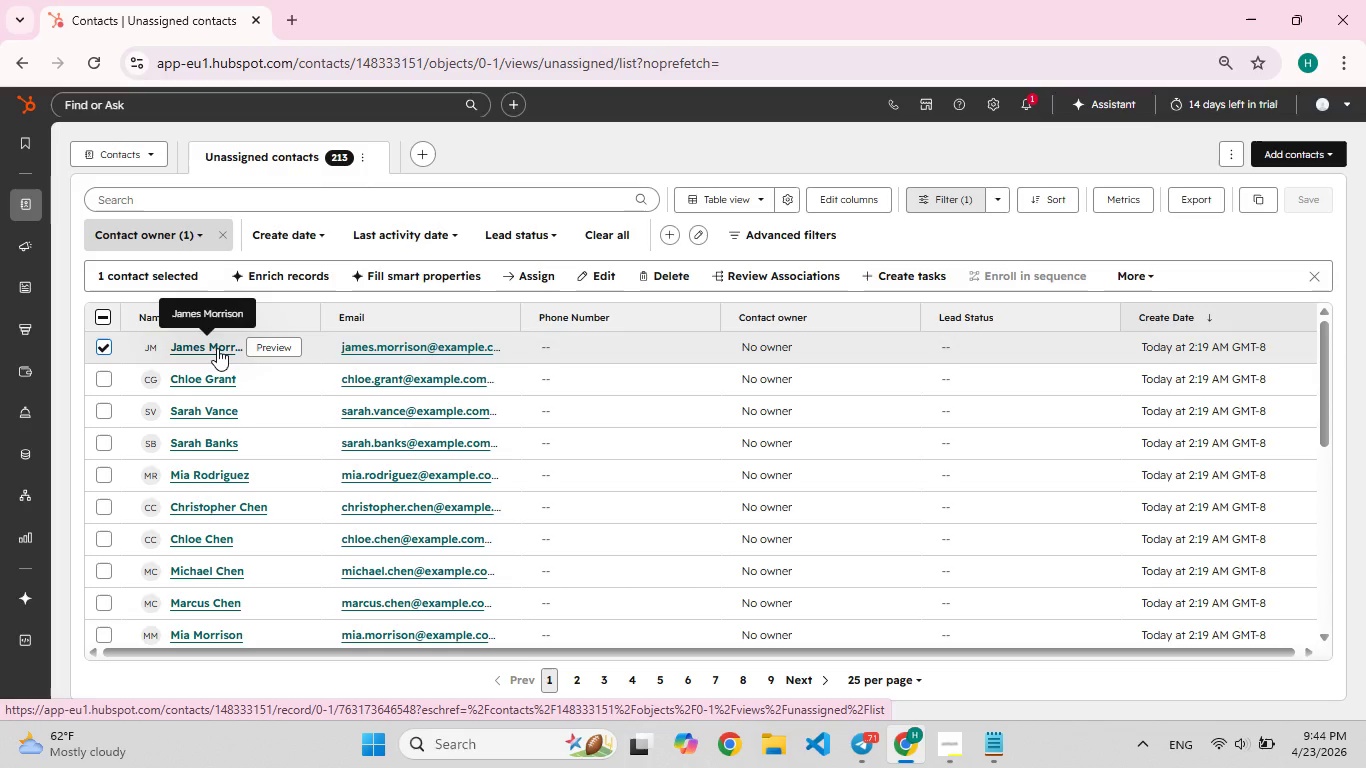 
wait(24.14)
 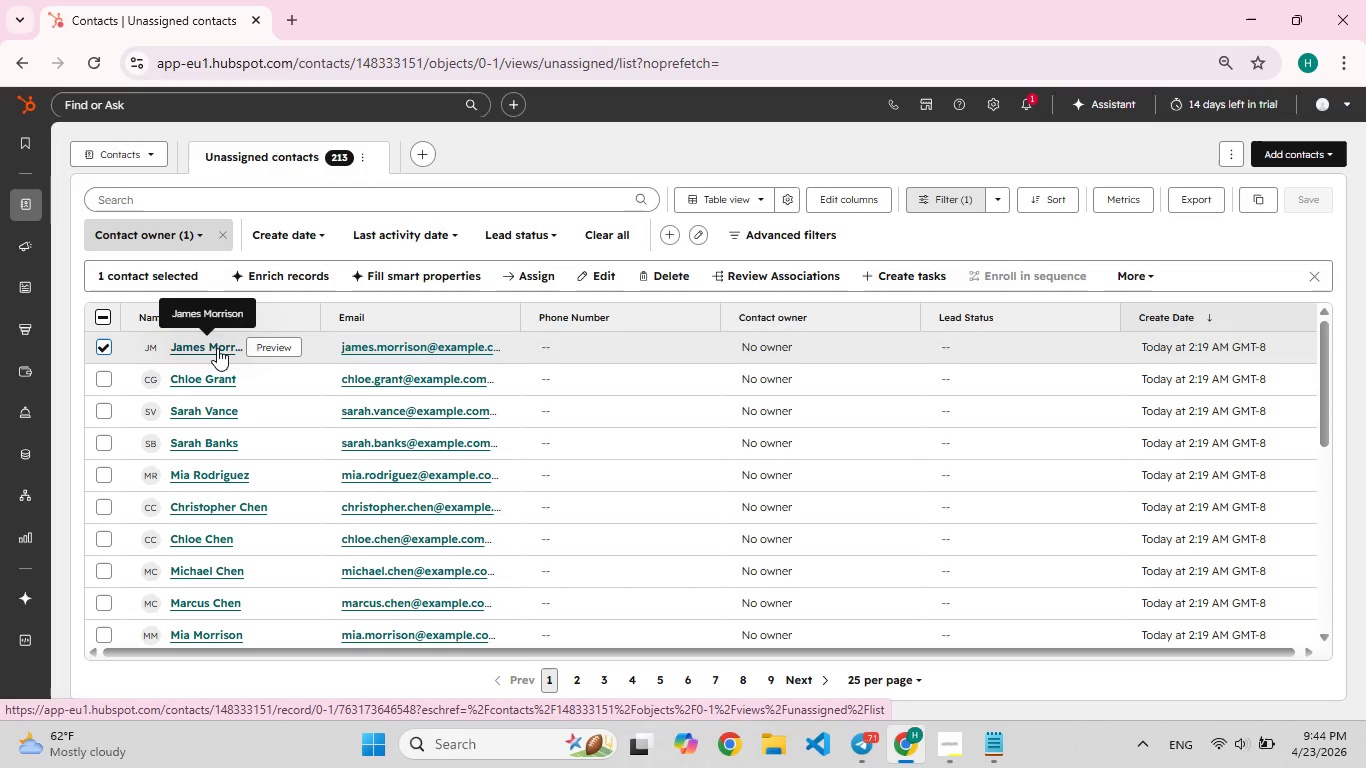 
left_click([217, 348])
 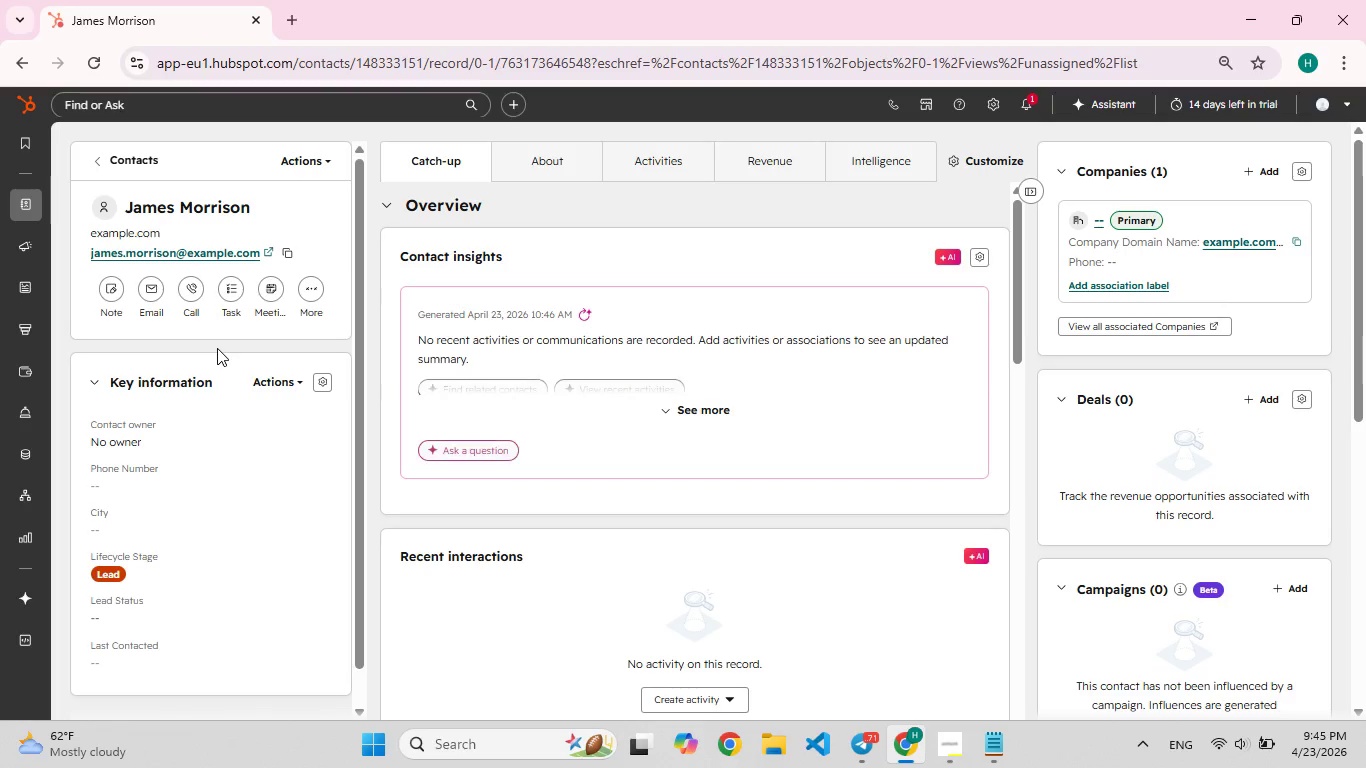 
wait(13.62)
 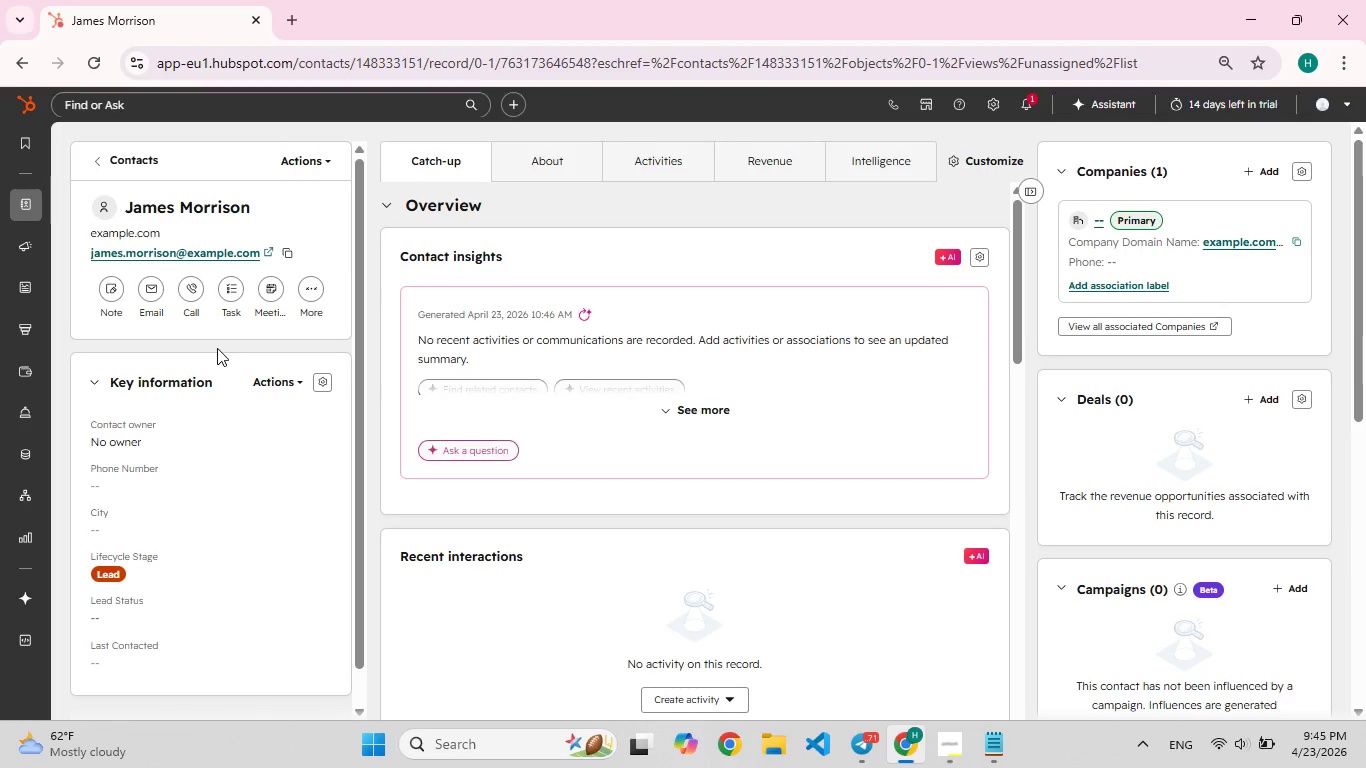 
left_click([110, 164])
 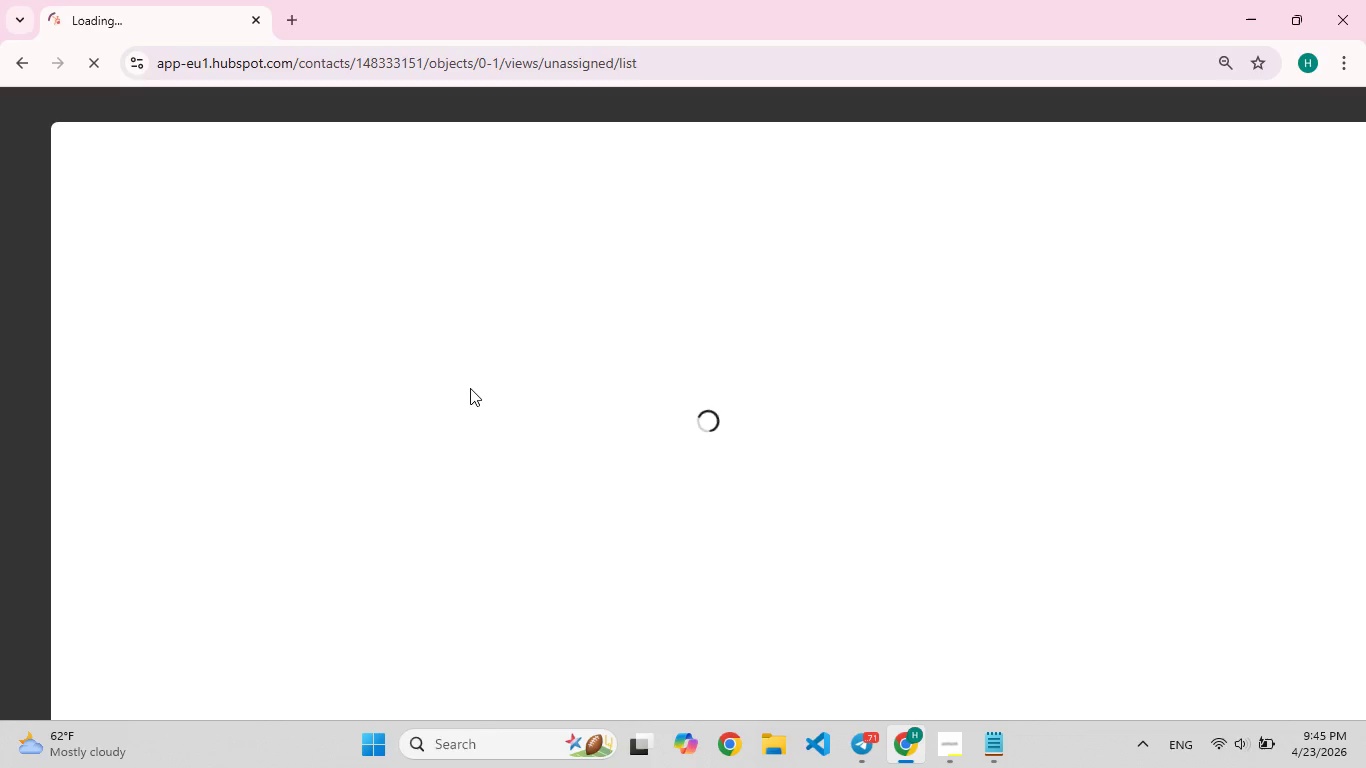 
mouse_move([718, 553])
 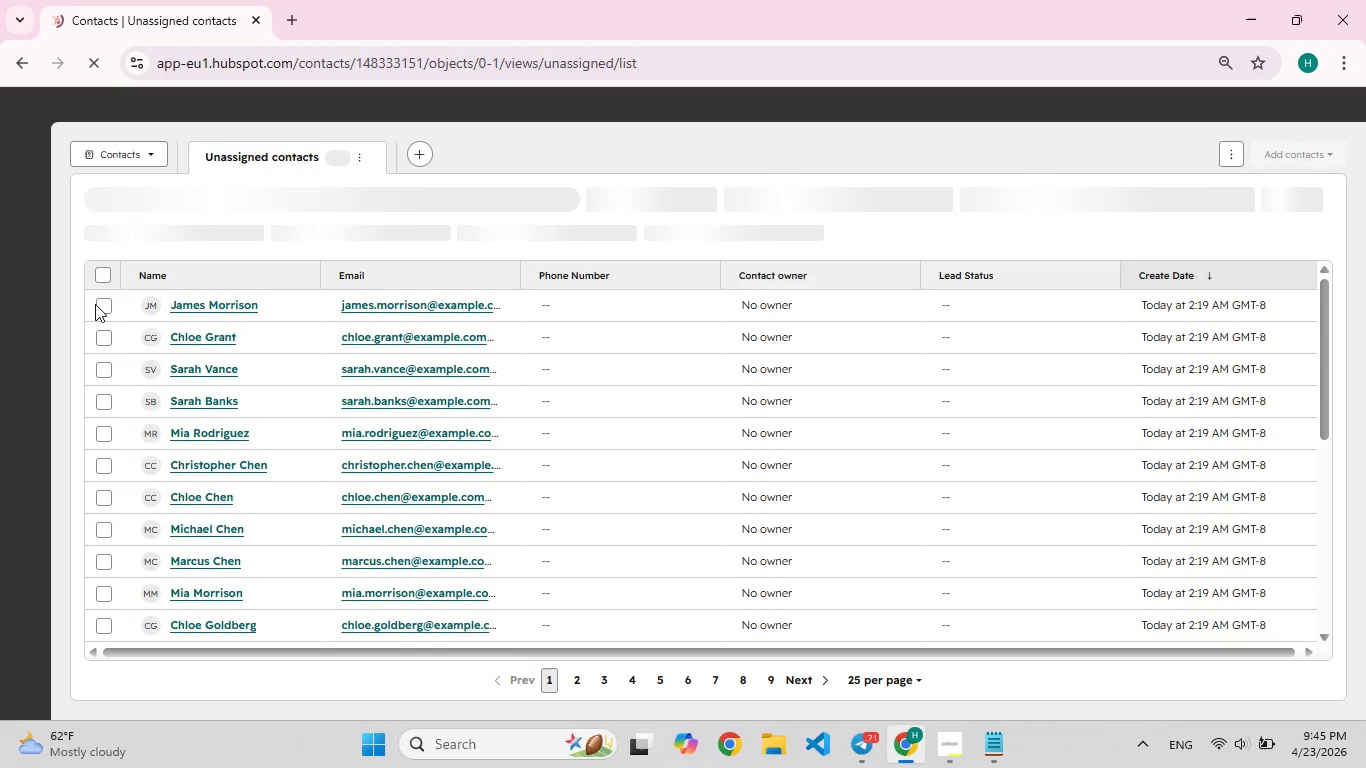 
left_click([95, 304])
 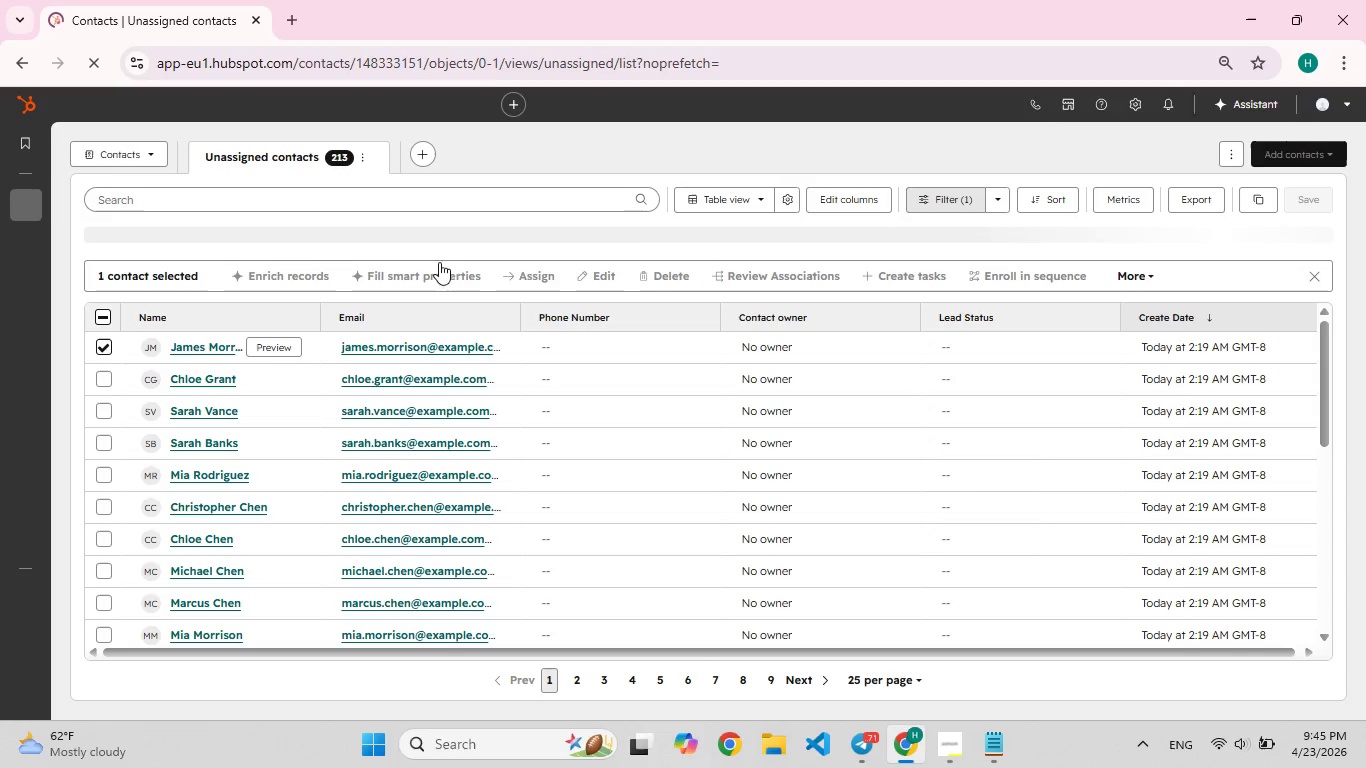 
left_click([611, 275])
 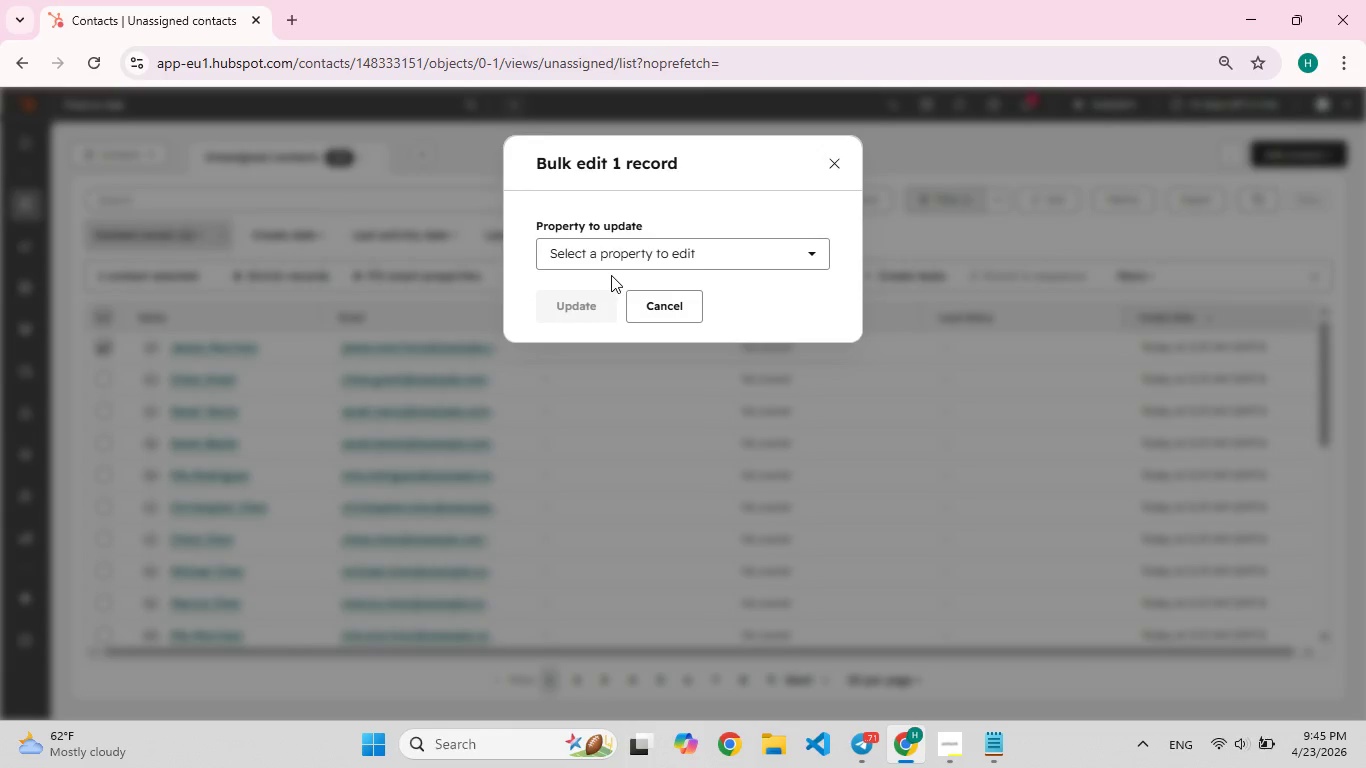 
wait(5.94)
 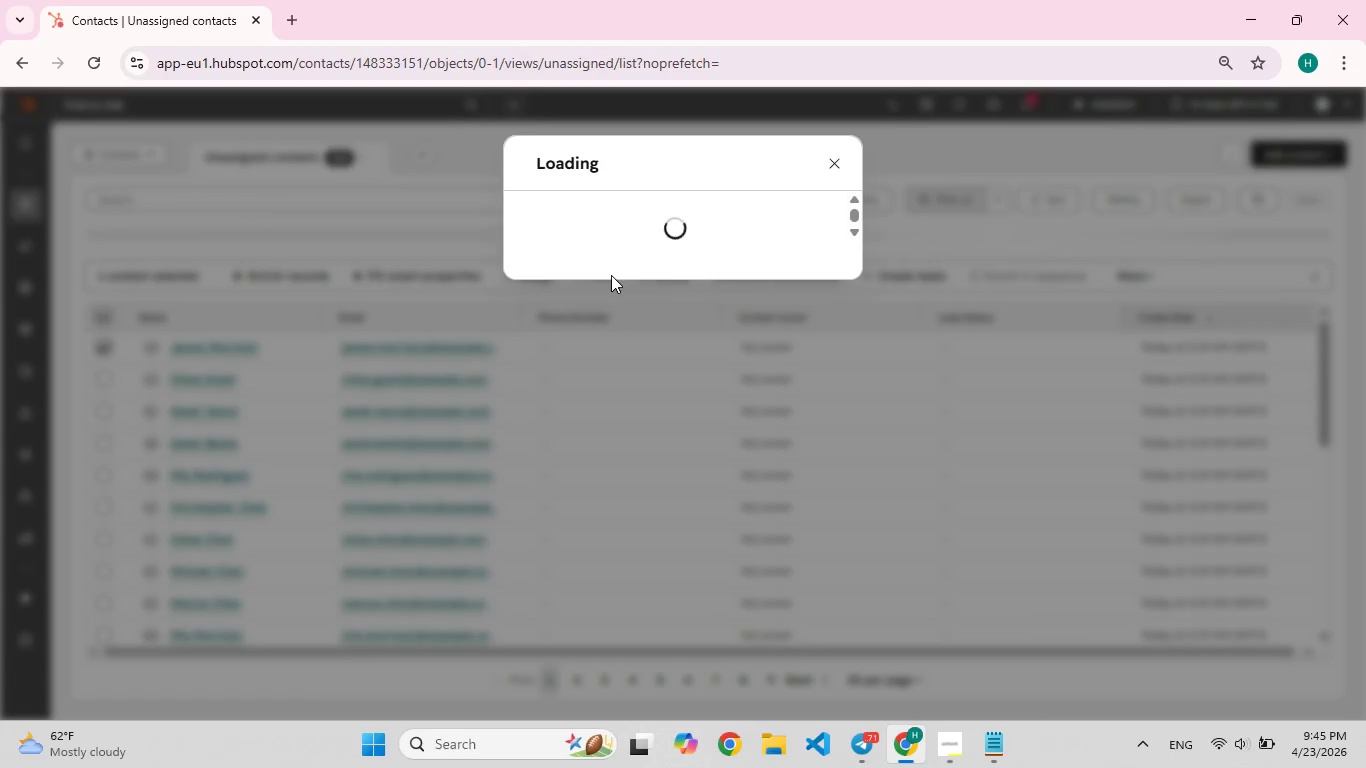 
left_click([611, 262])
 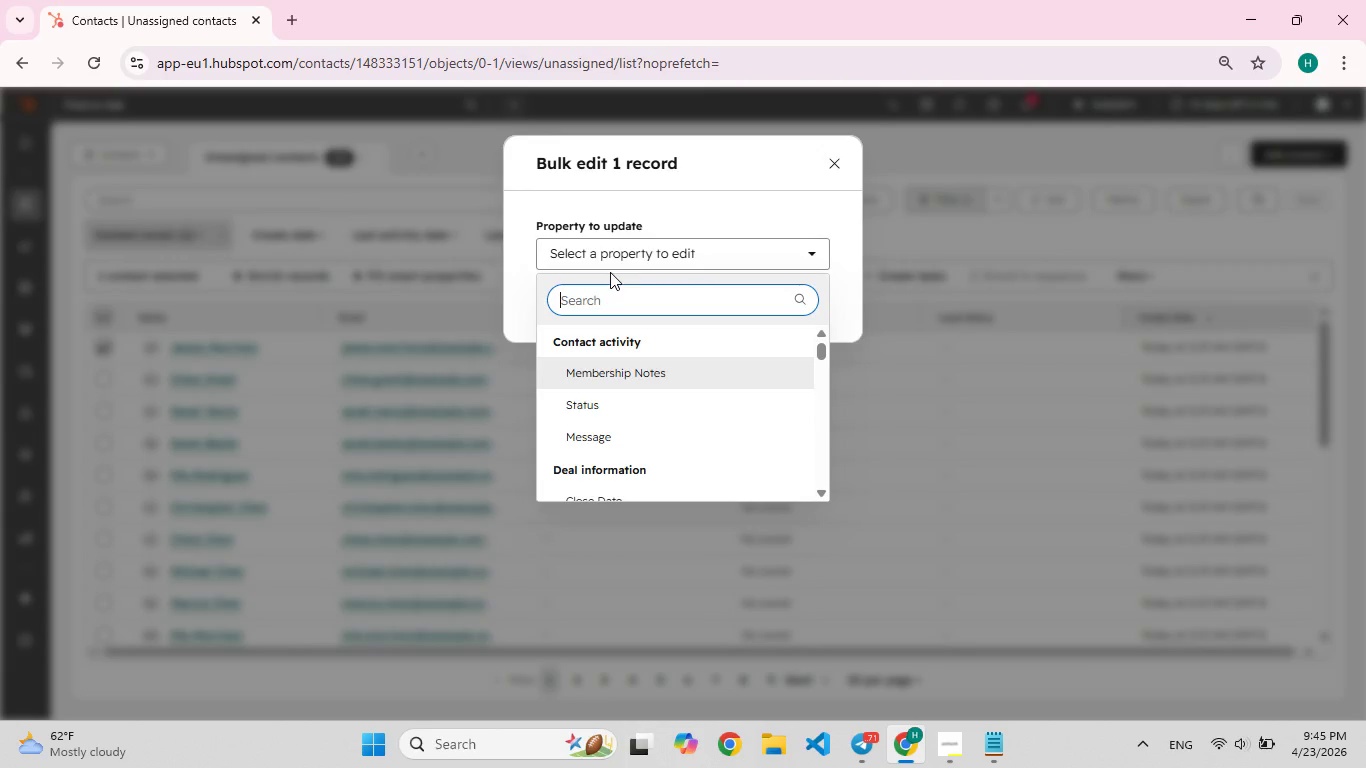 
type(las)
 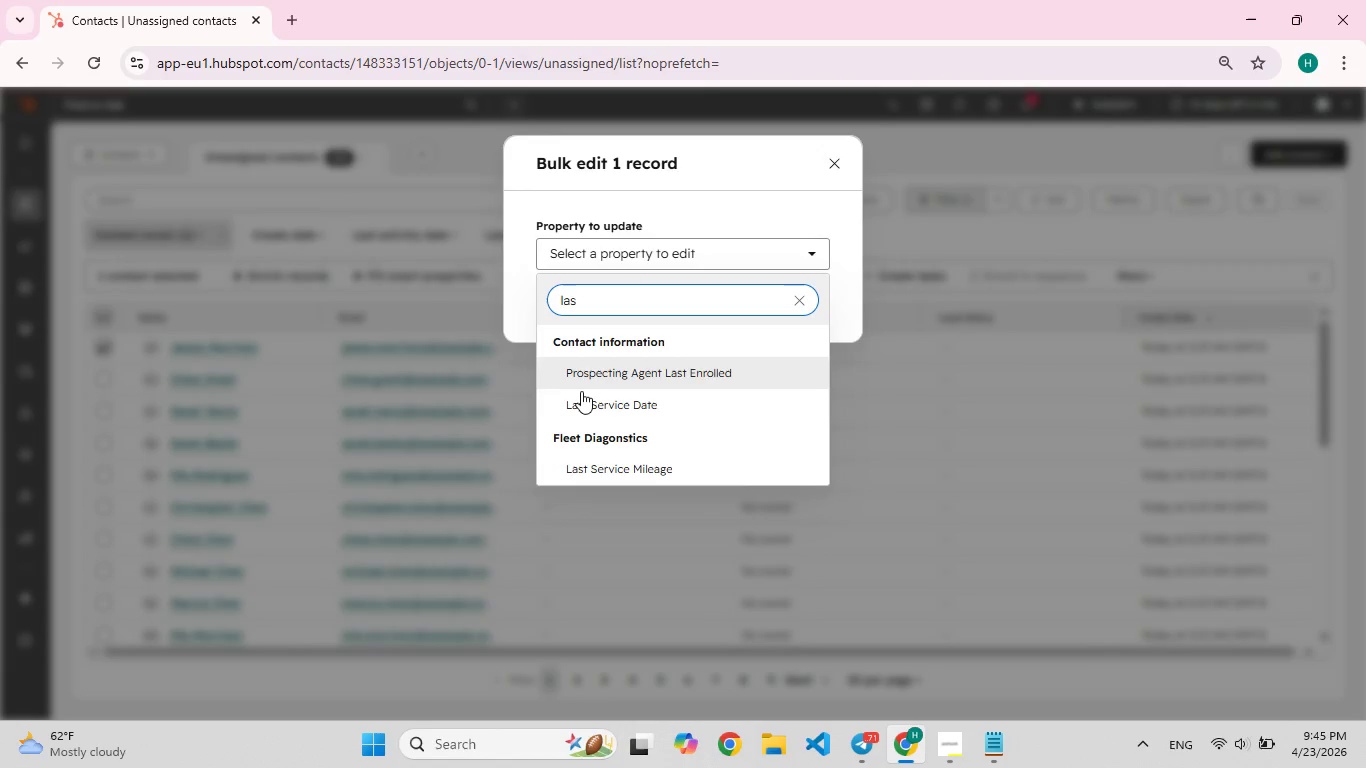 
left_click([581, 392])
 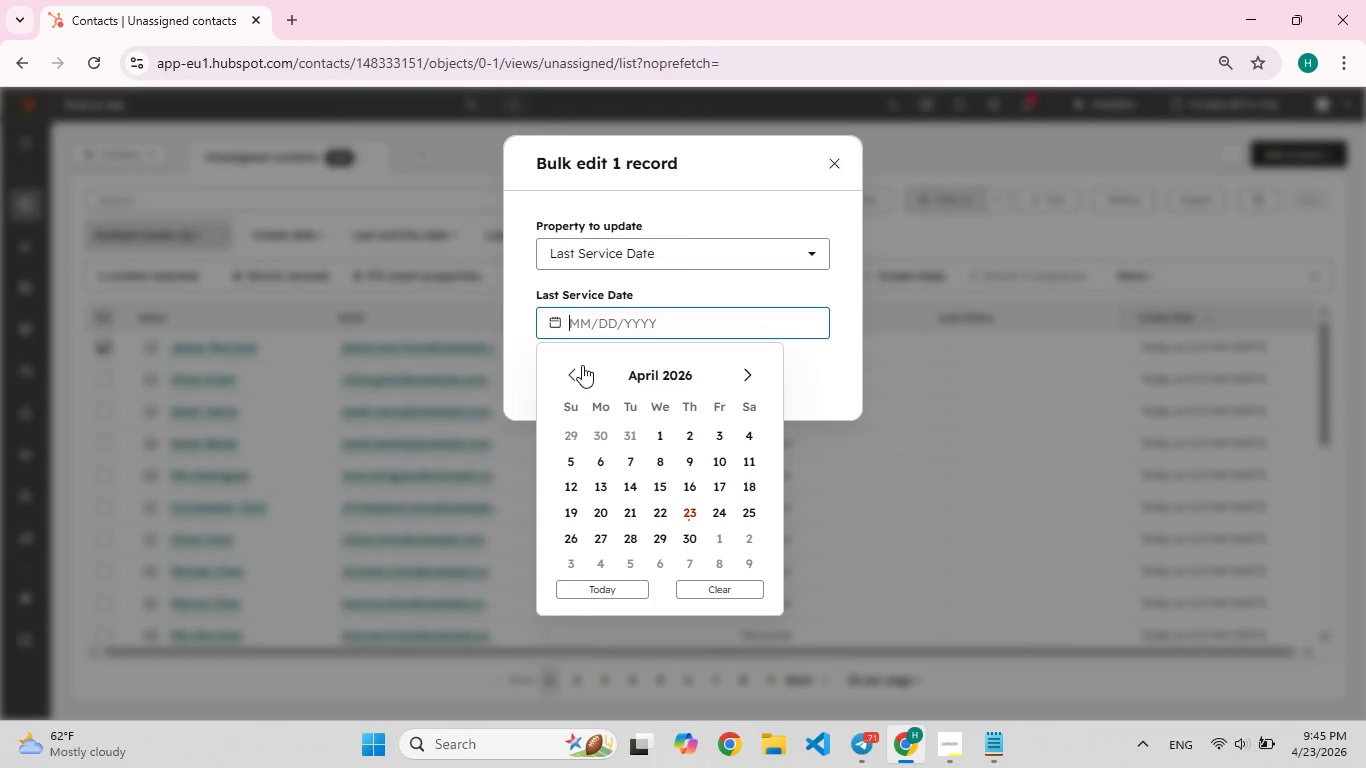 
wait(16.5)
 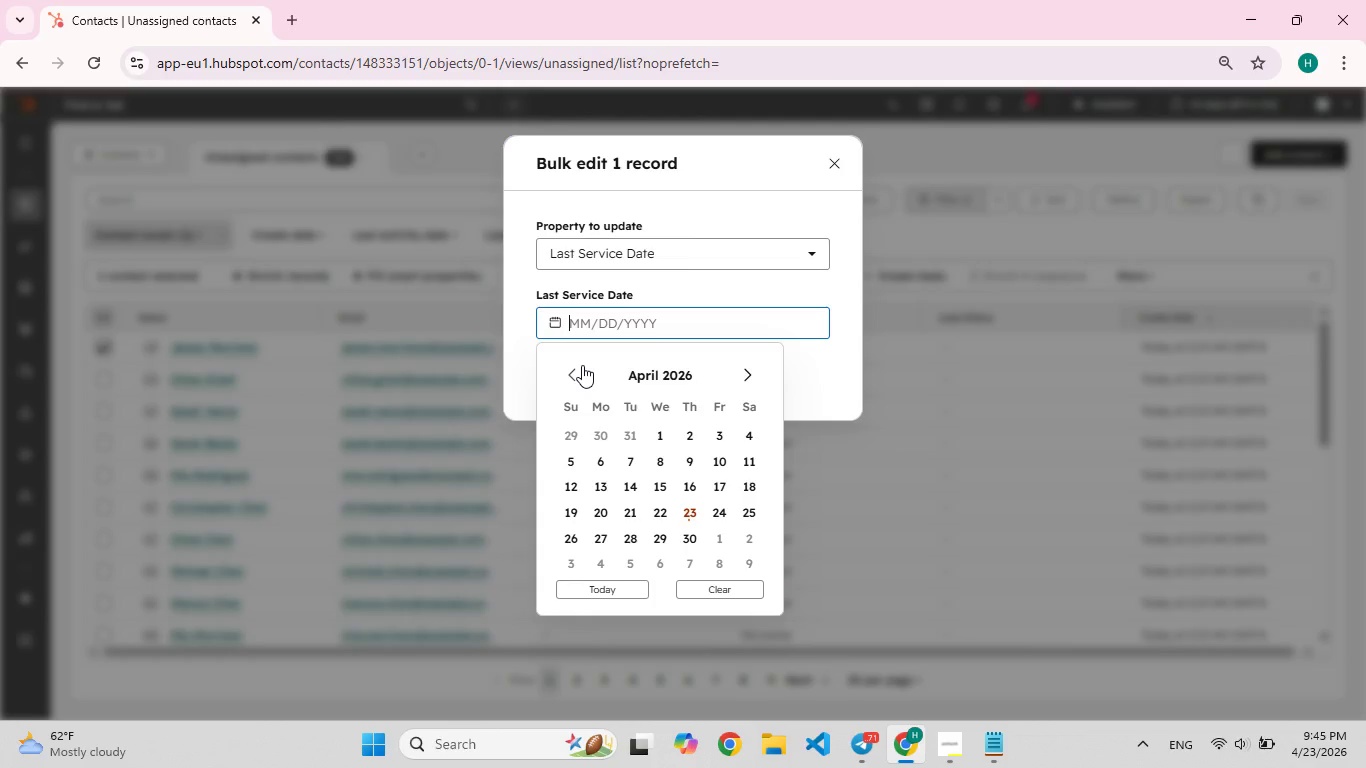 
type(12-01-2025)
 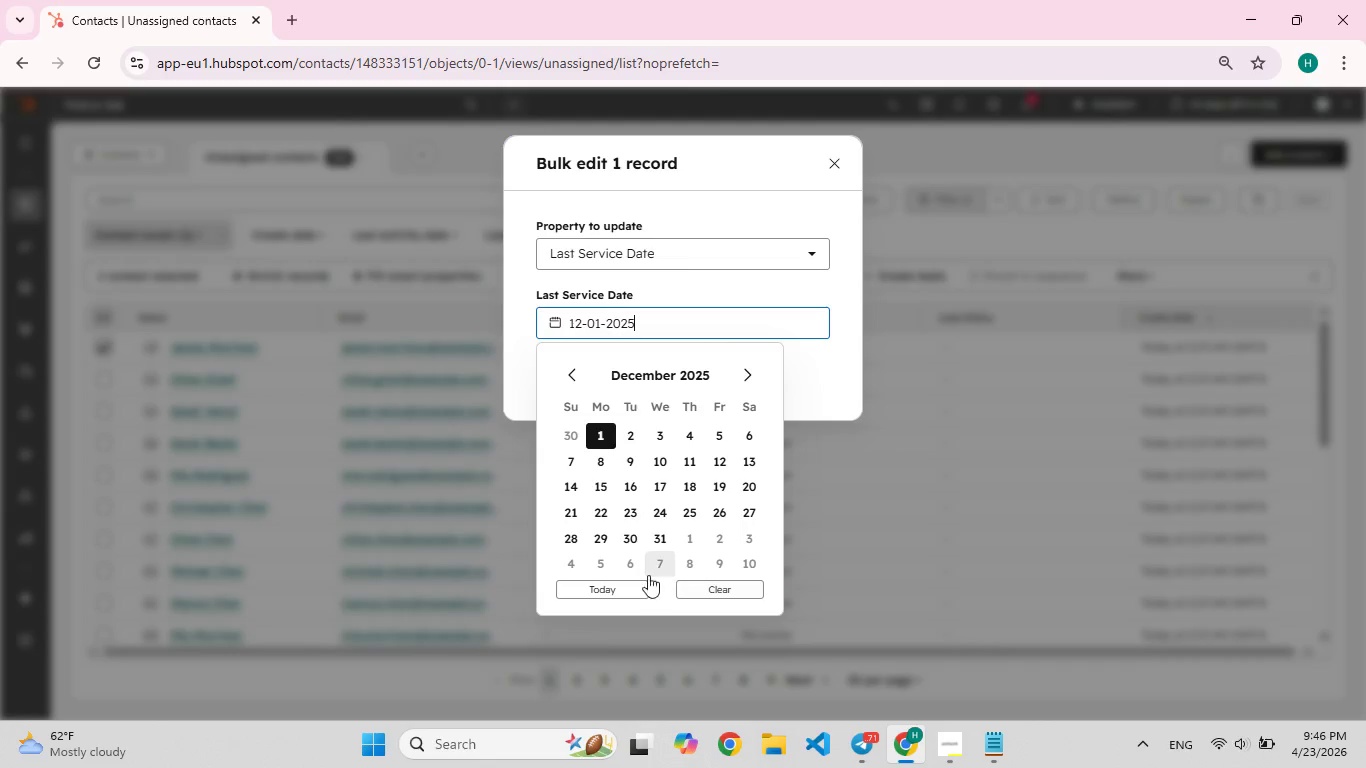 
wait(7.53)
 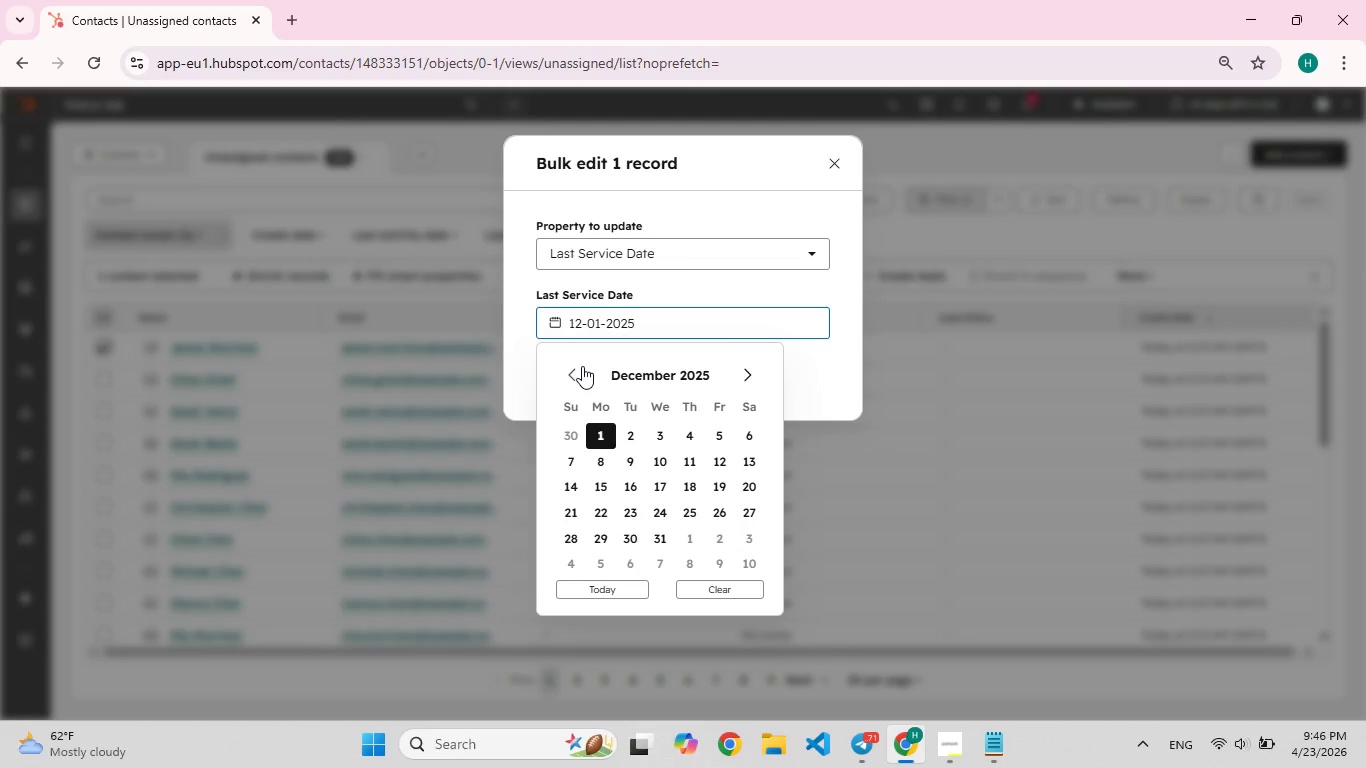 
left_click([780, 375])
 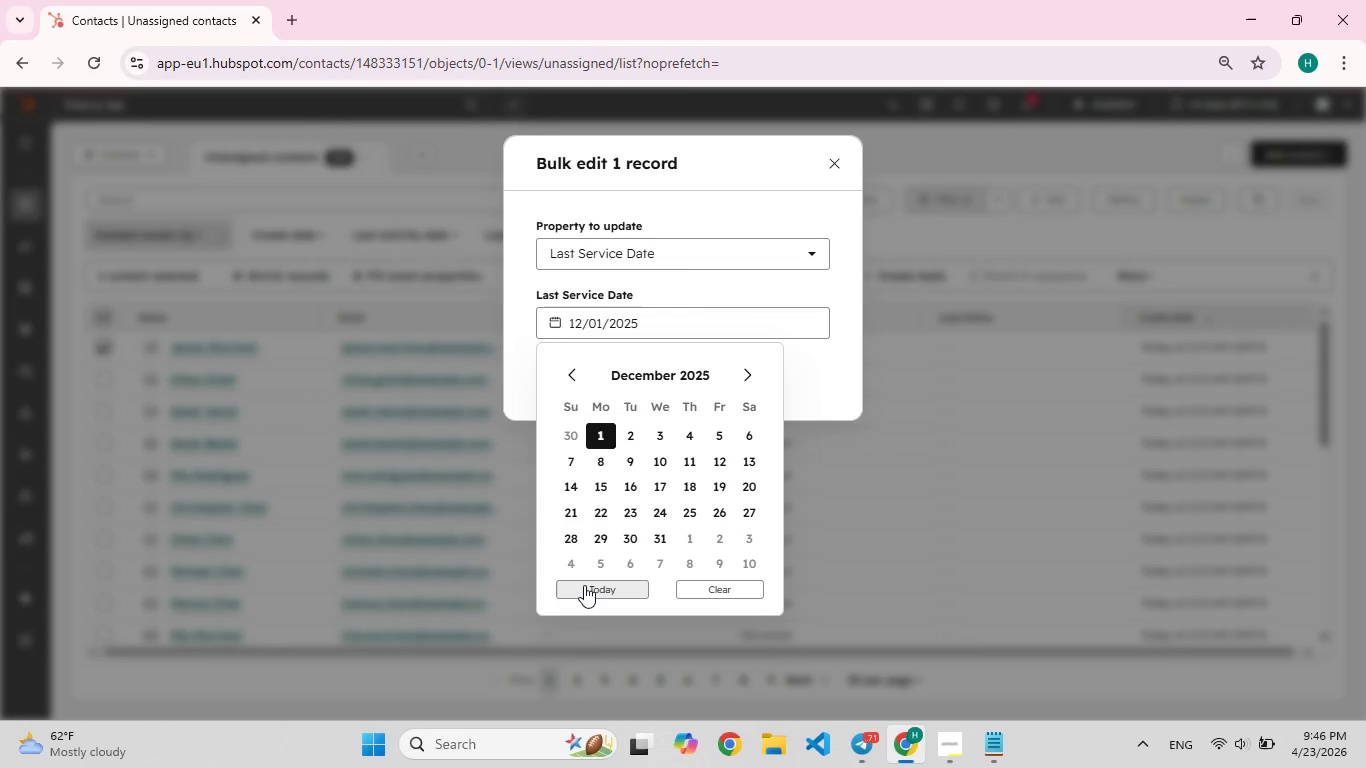 
left_click([584, 585])
 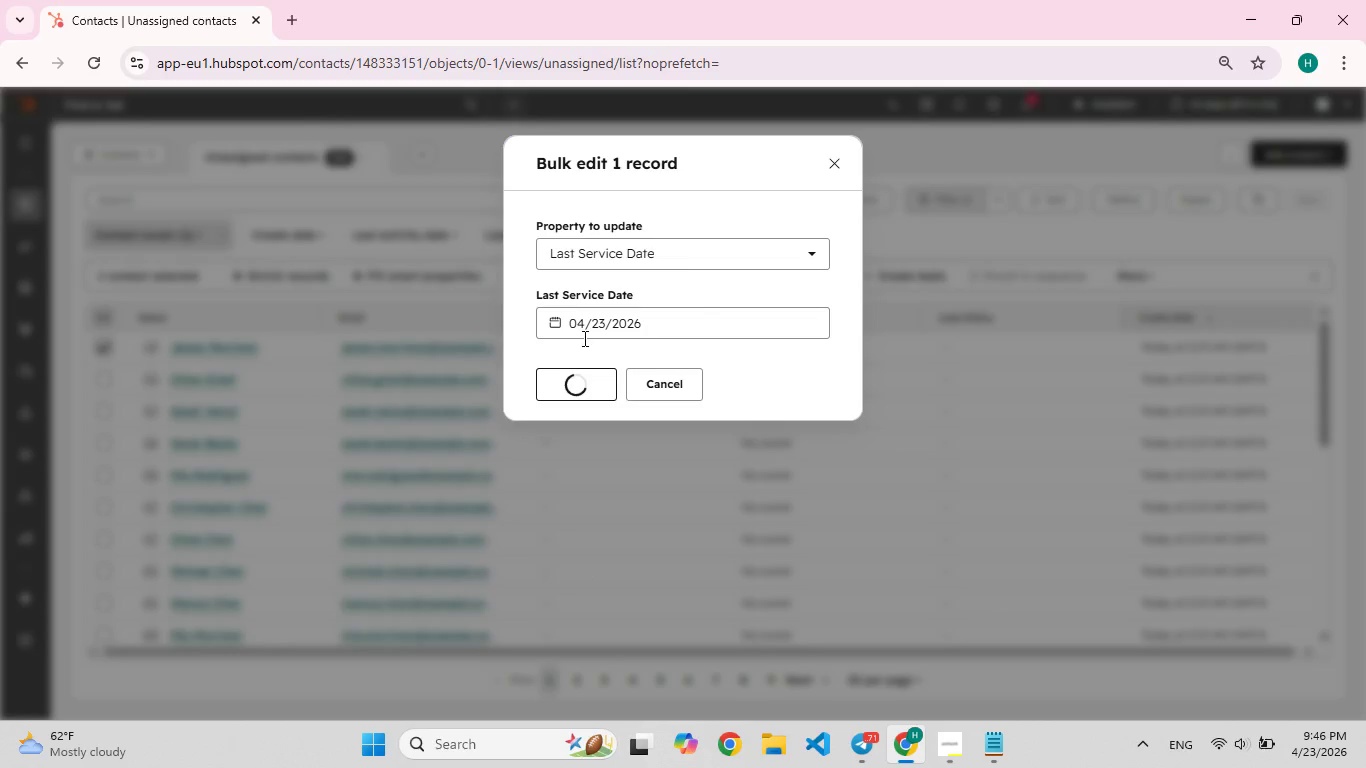 
left_click([591, 329])
 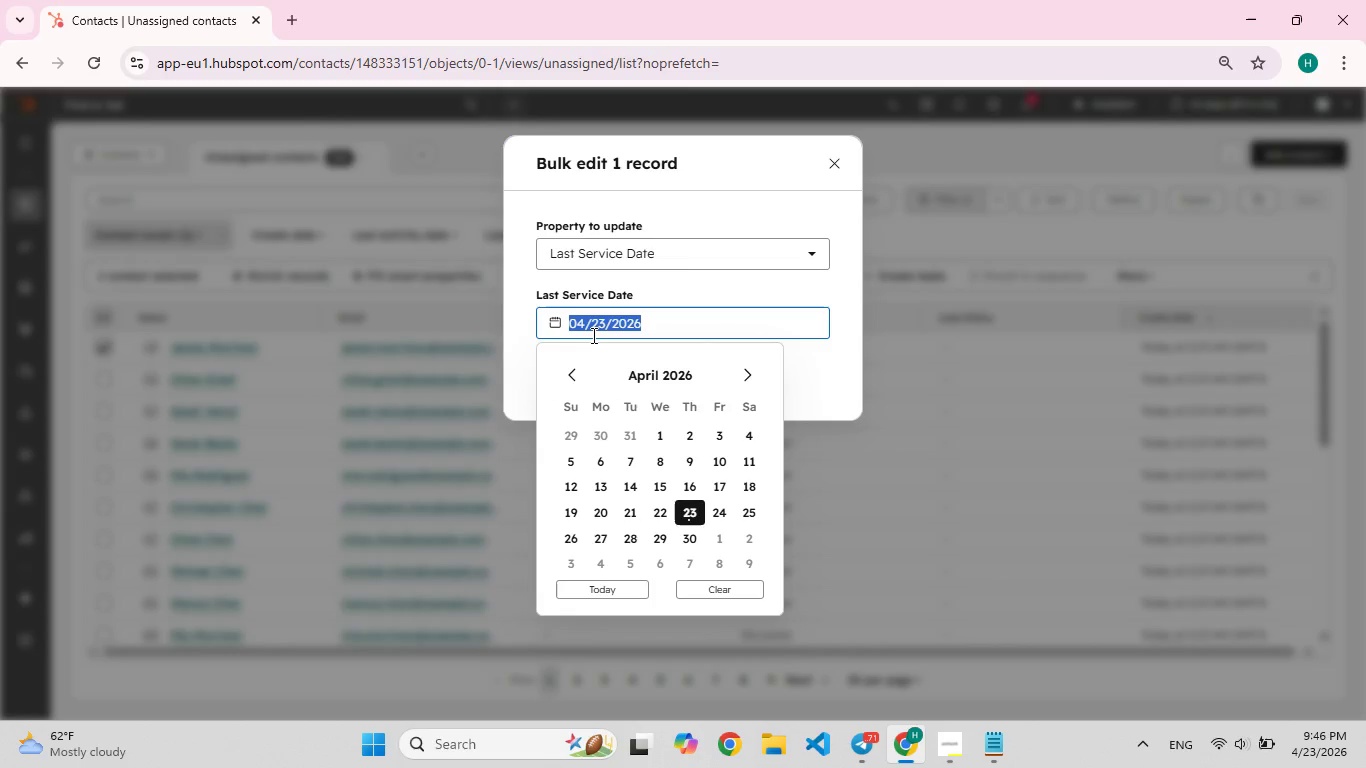 
wait(8.64)
 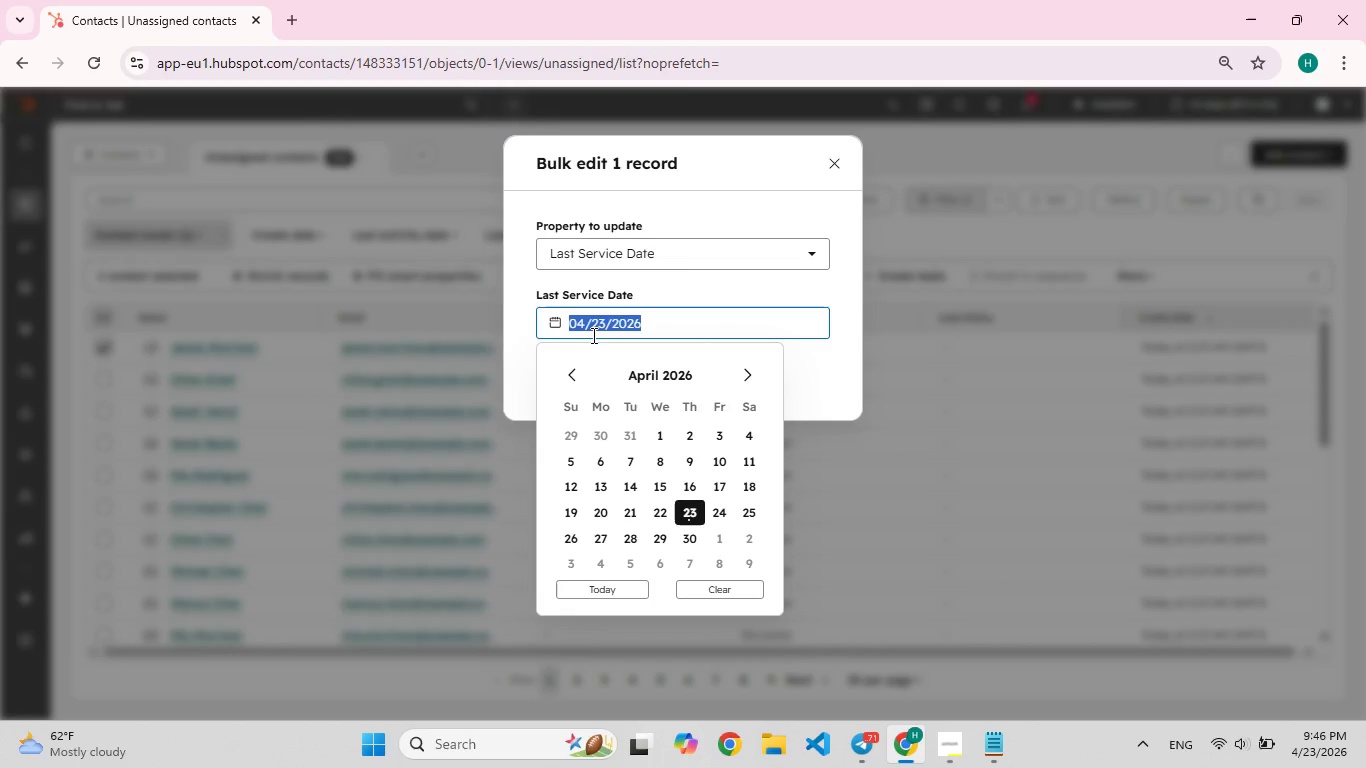 
type(12-01-2025)
 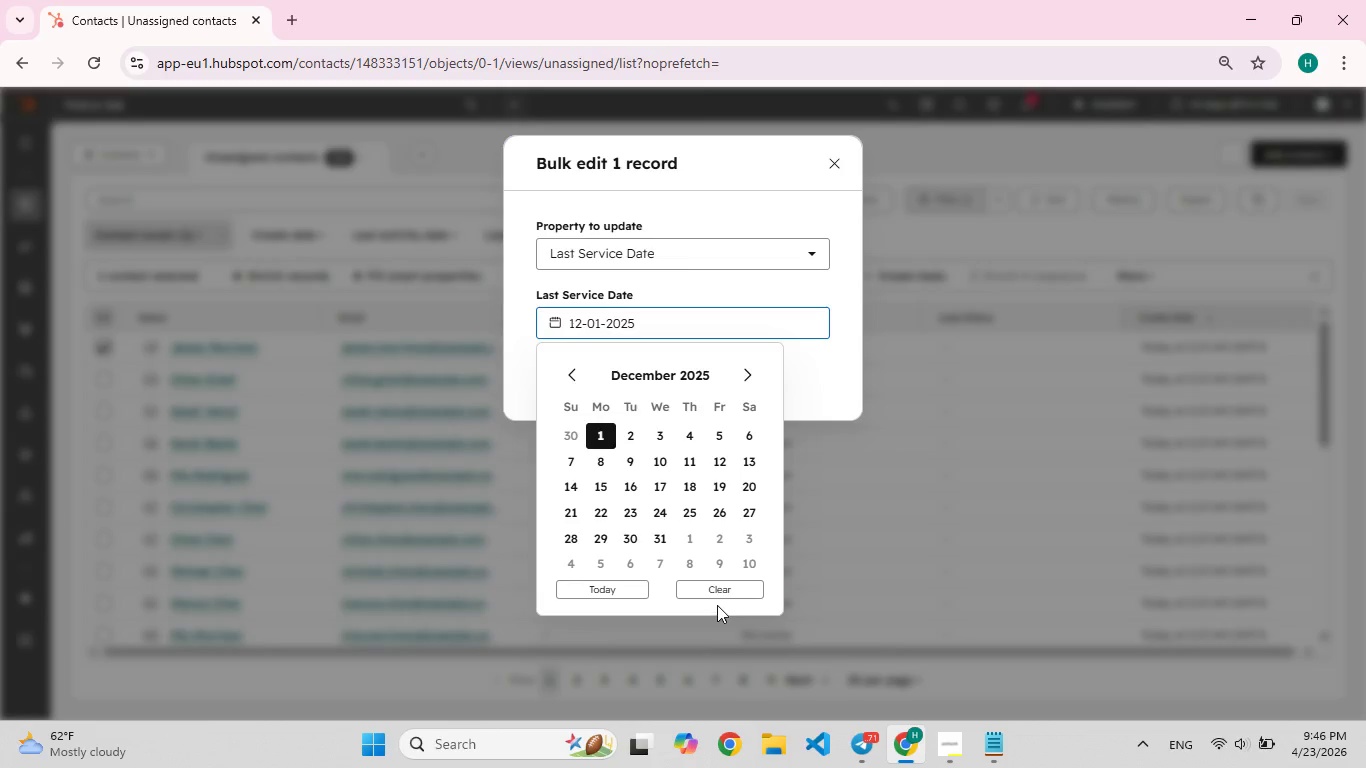 
left_click([717, 588])
 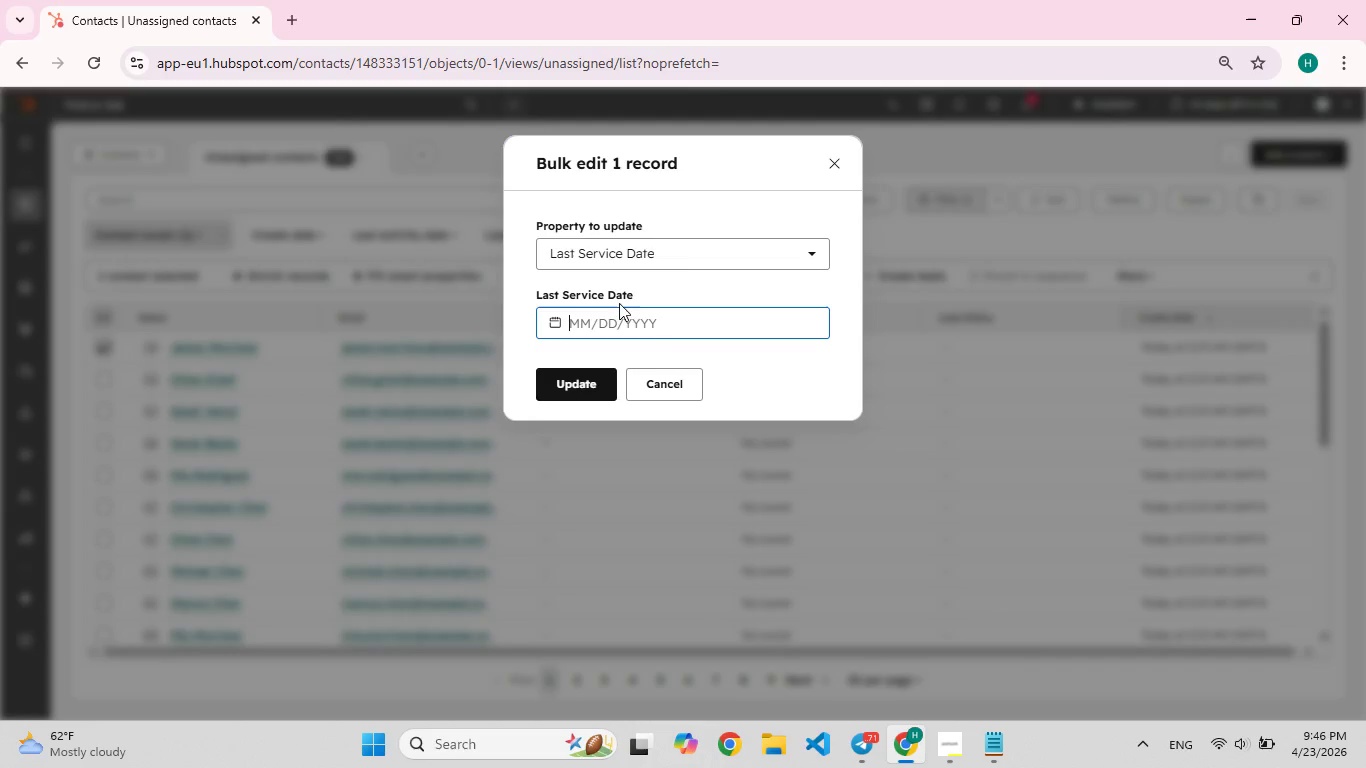 
left_click([619, 313])
 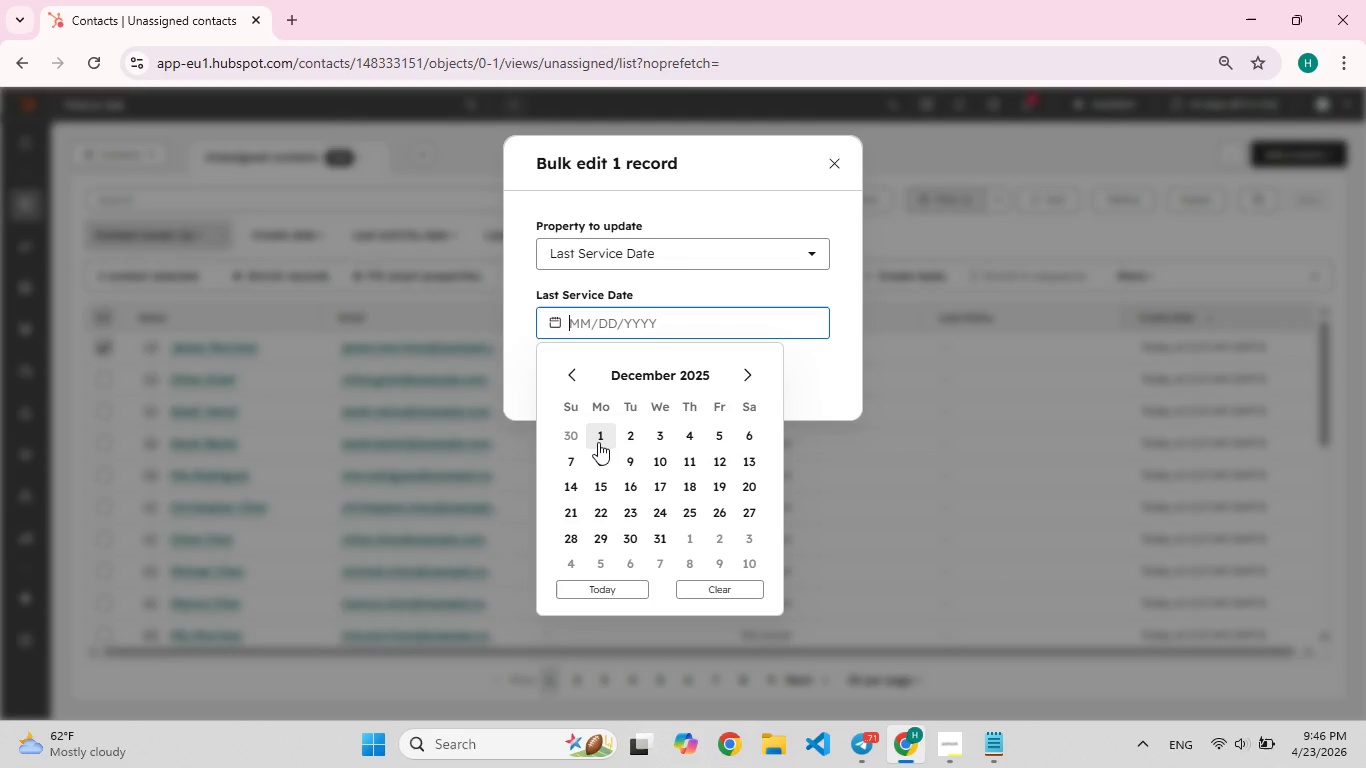 
left_click([598, 442])
 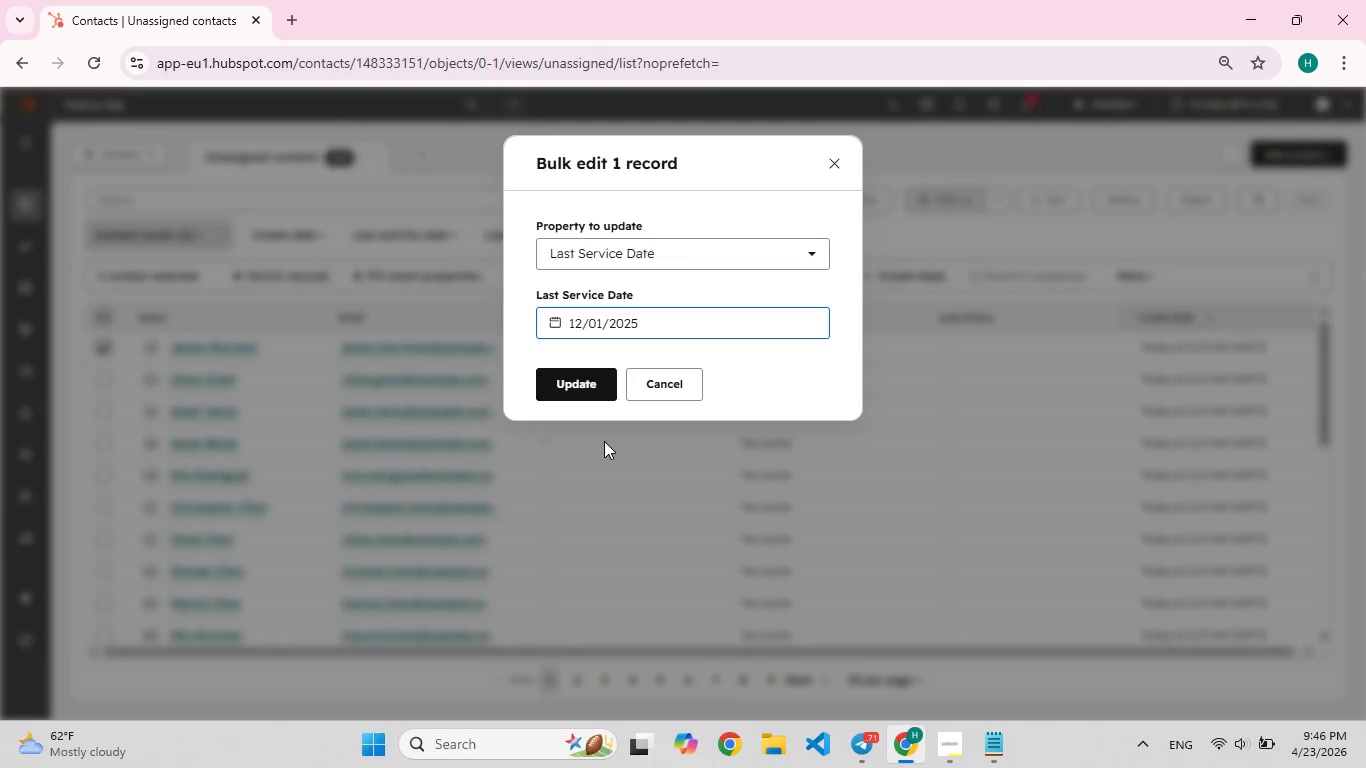 
wait(19.47)
 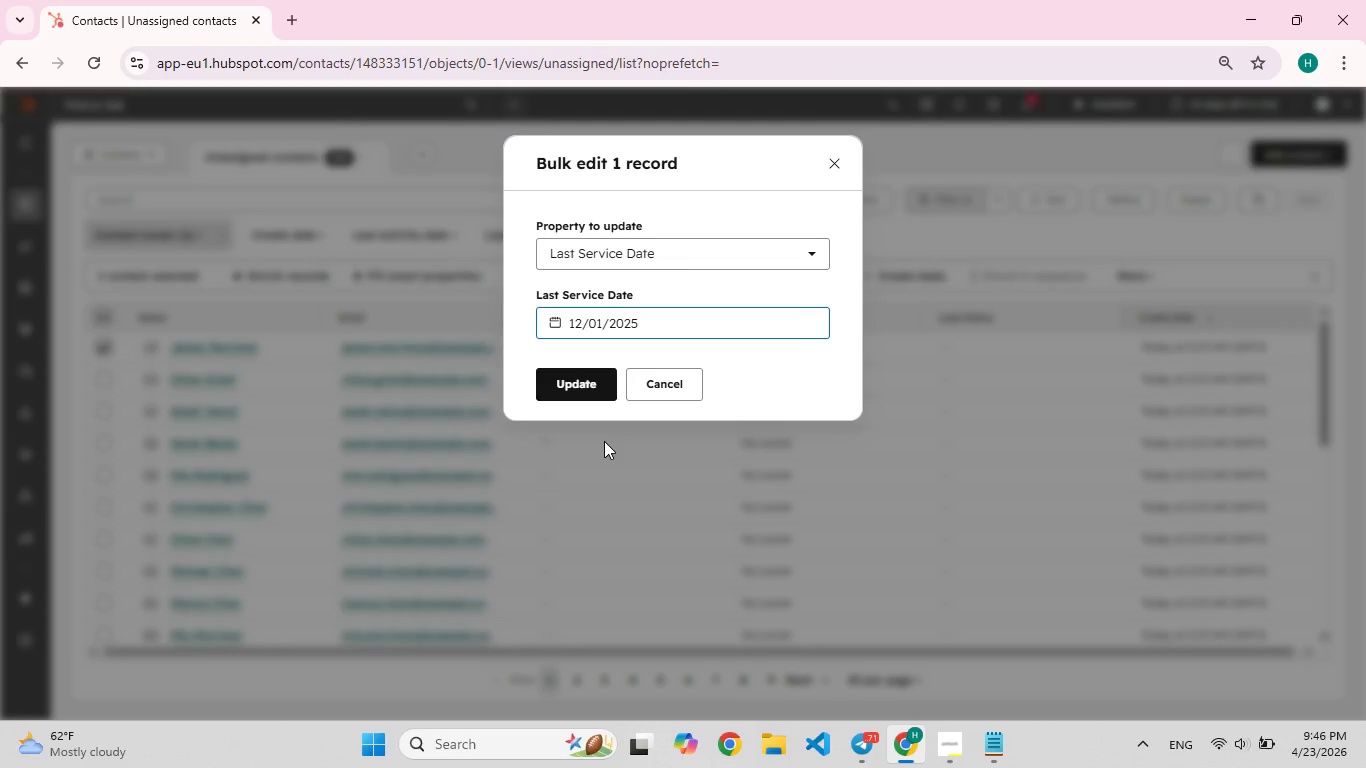 
left_click([654, 385])
 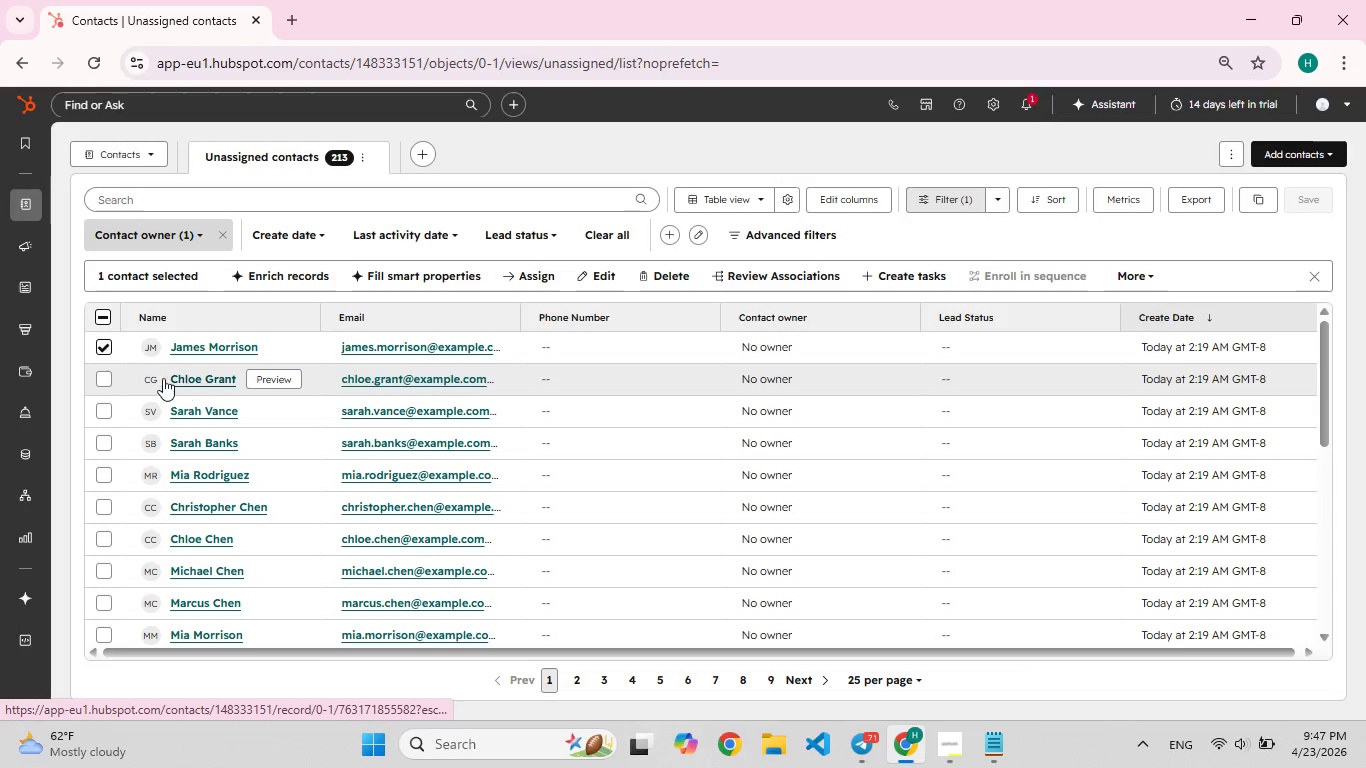 
left_click([100, 376])
 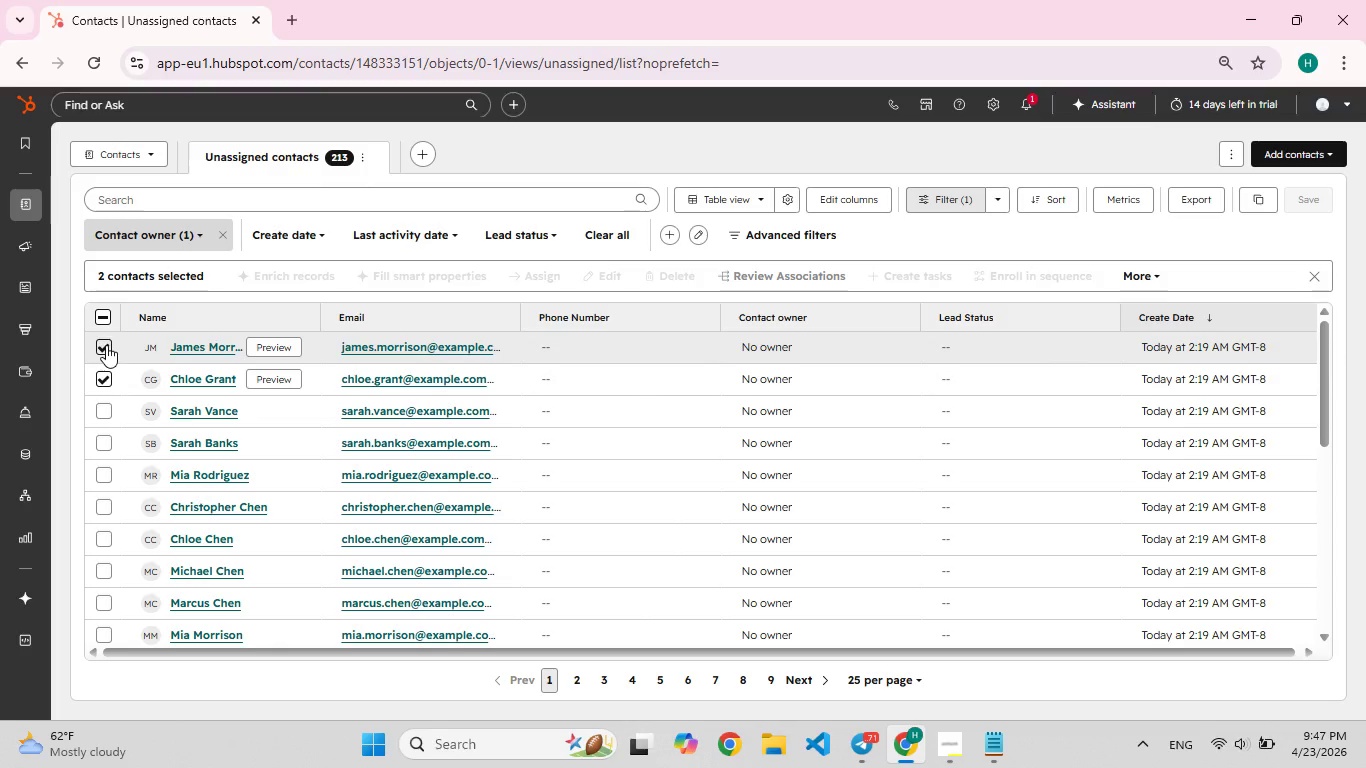 
left_click([106, 345])
 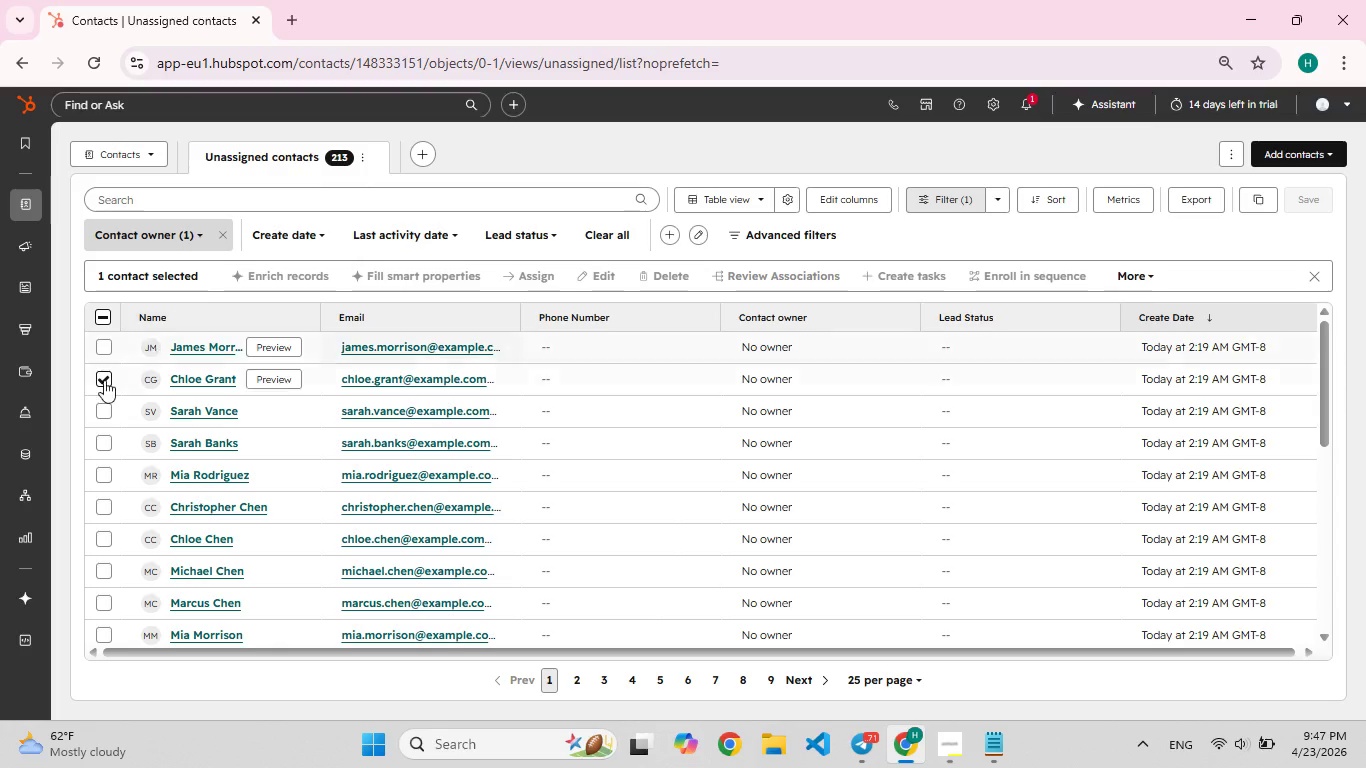 
left_click([100, 409])
 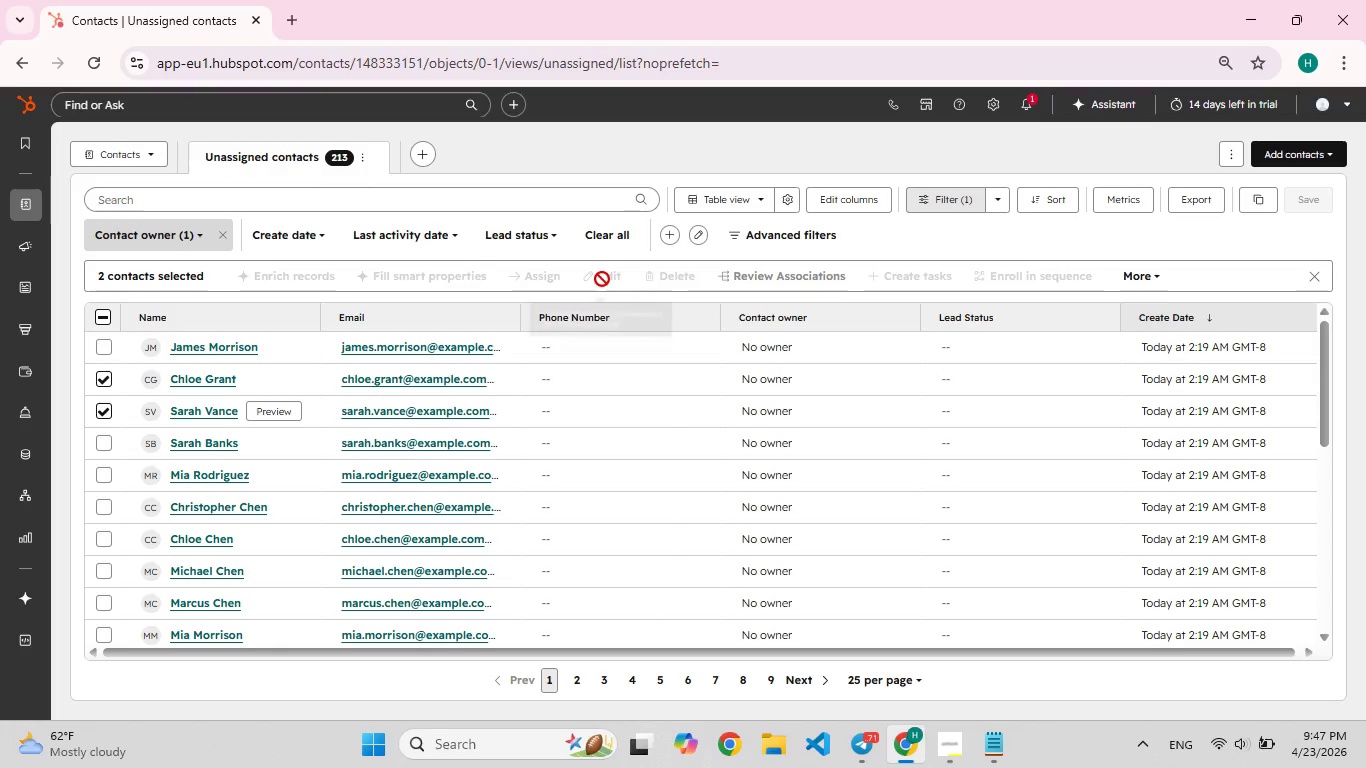 
left_click([602, 279])
 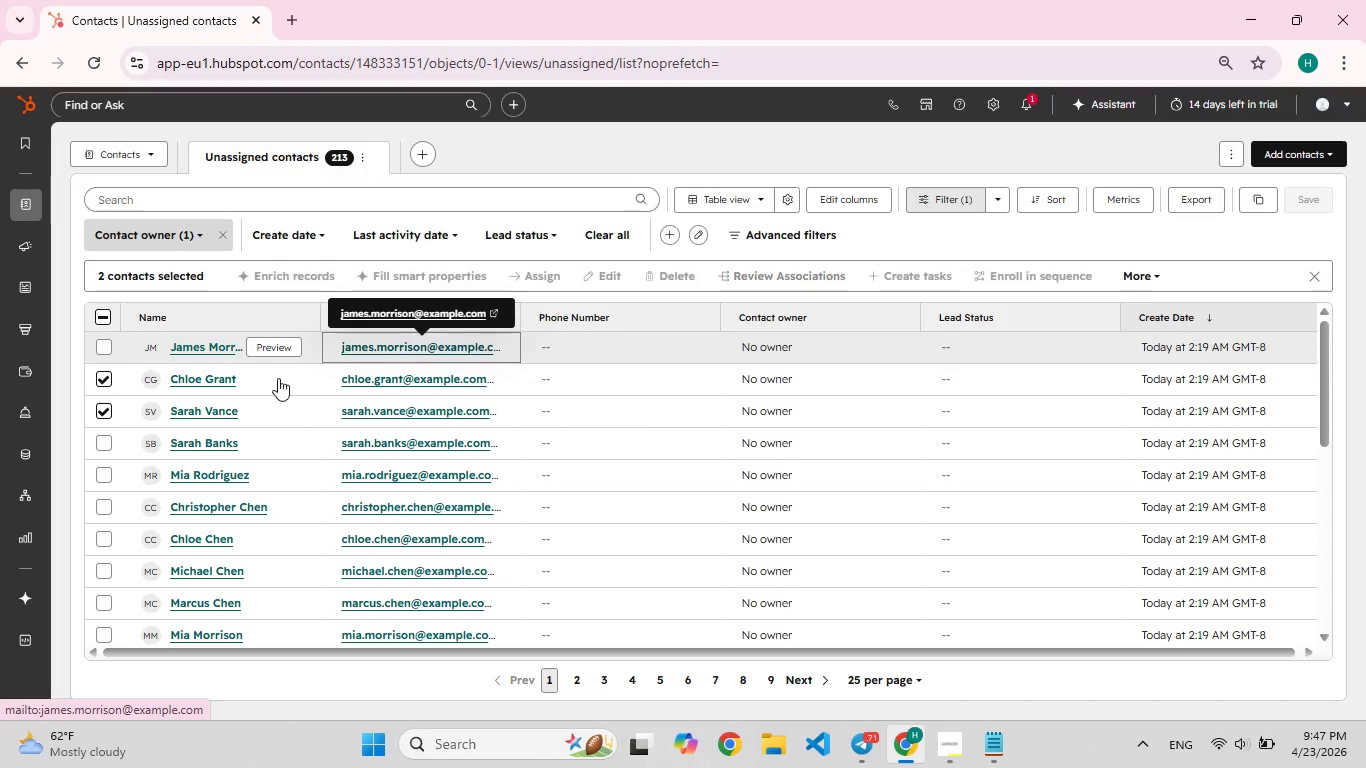 
left_click([103, 380])
 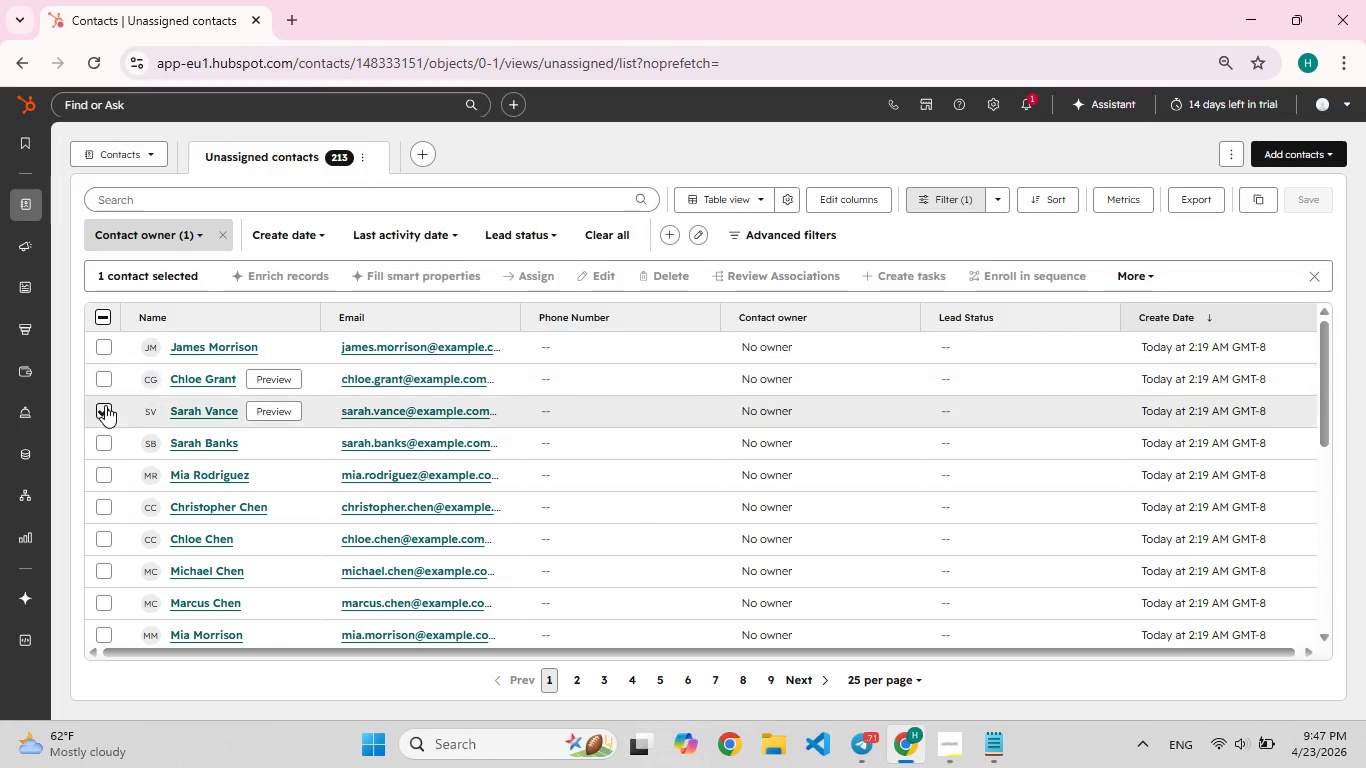 
left_click([105, 405])
 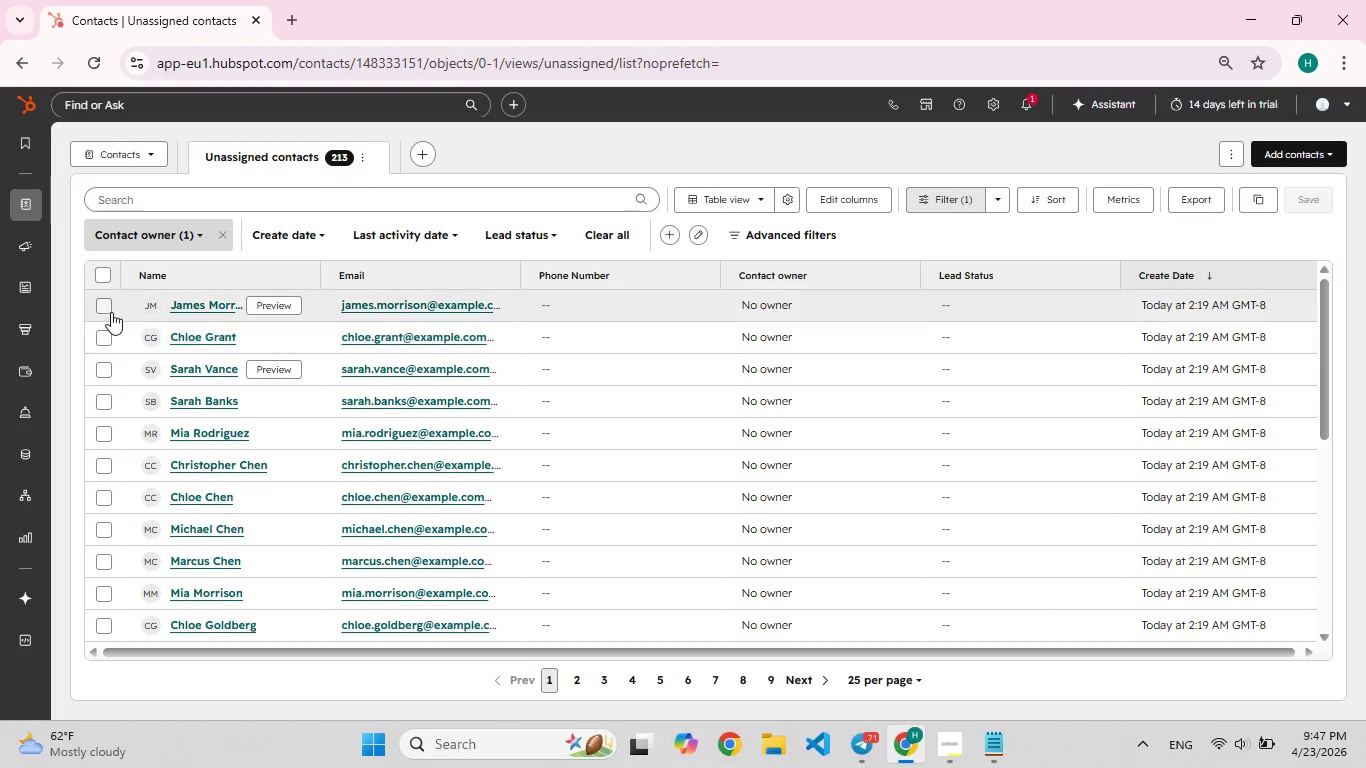 
left_click([111, 312])
 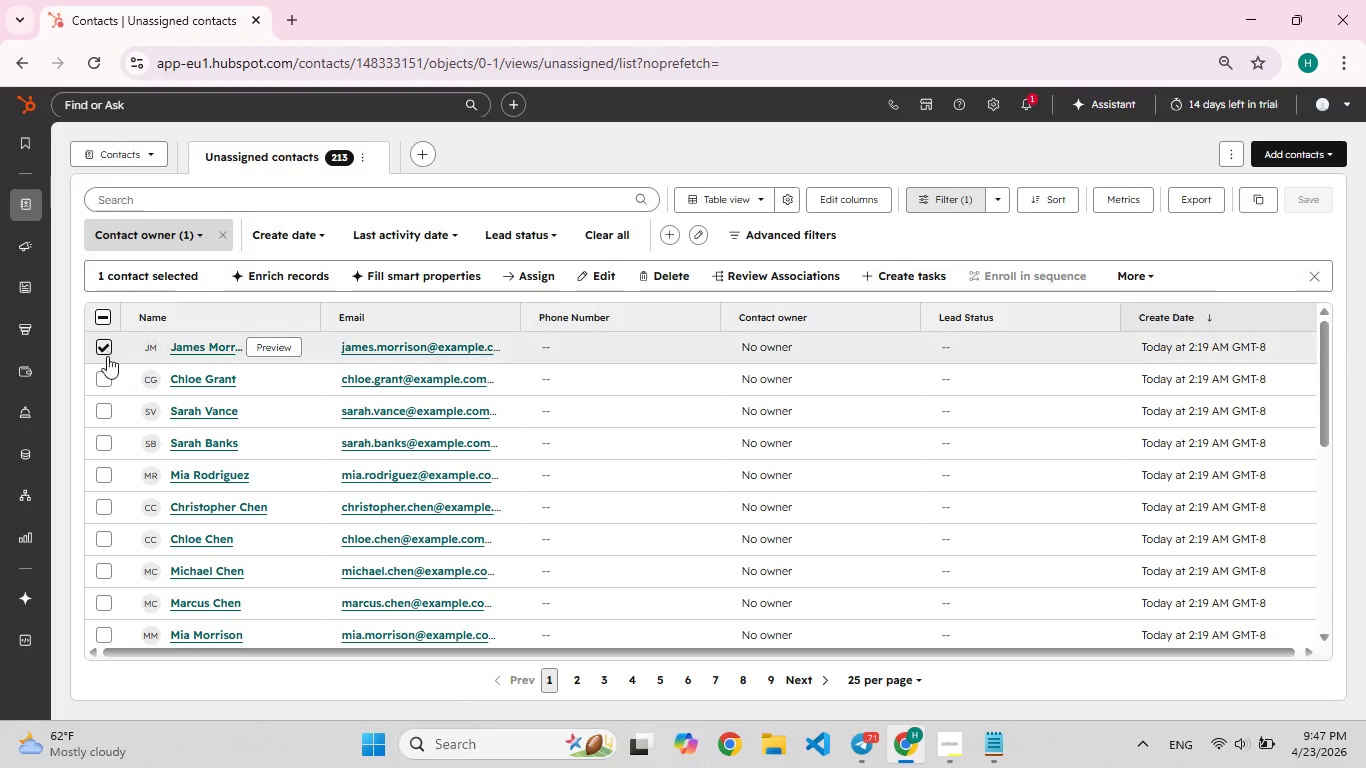 
left_click([107, 376])
 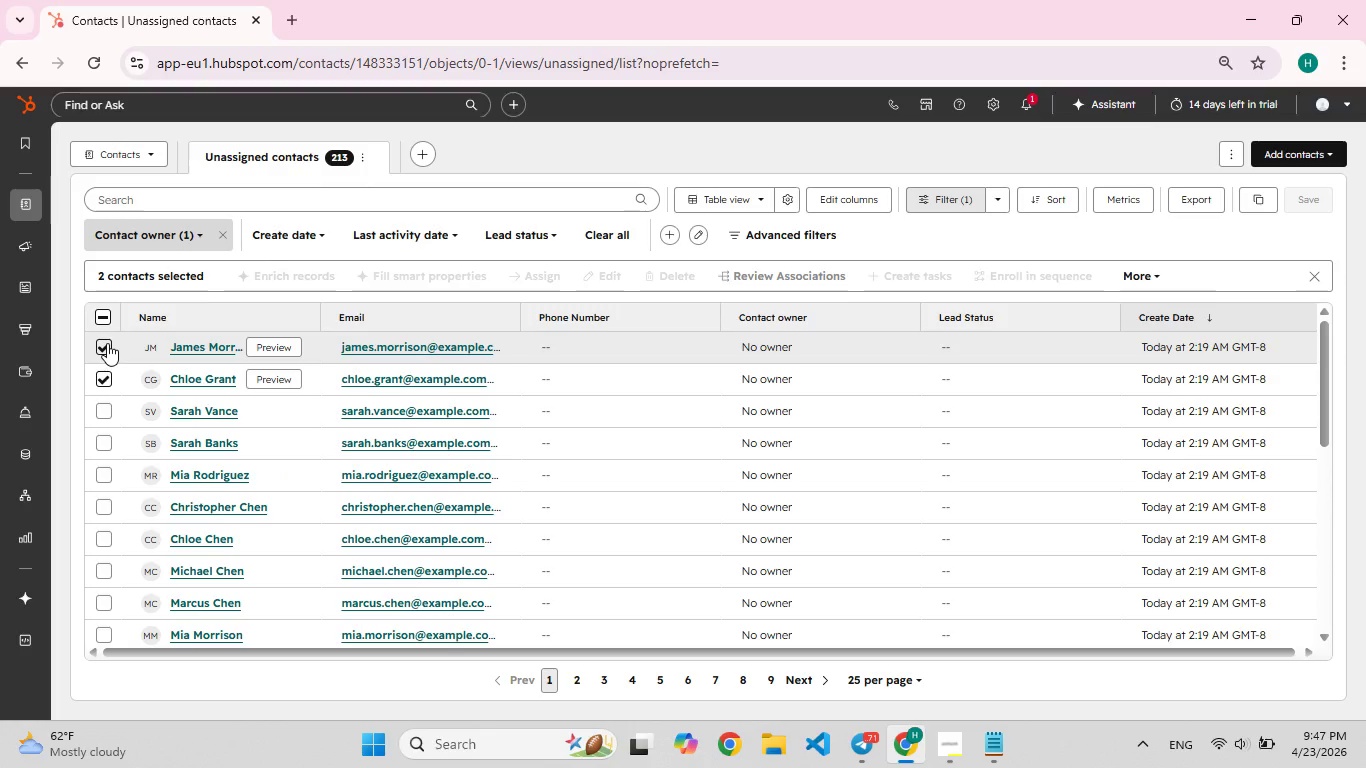 
left_click([107, 343])
 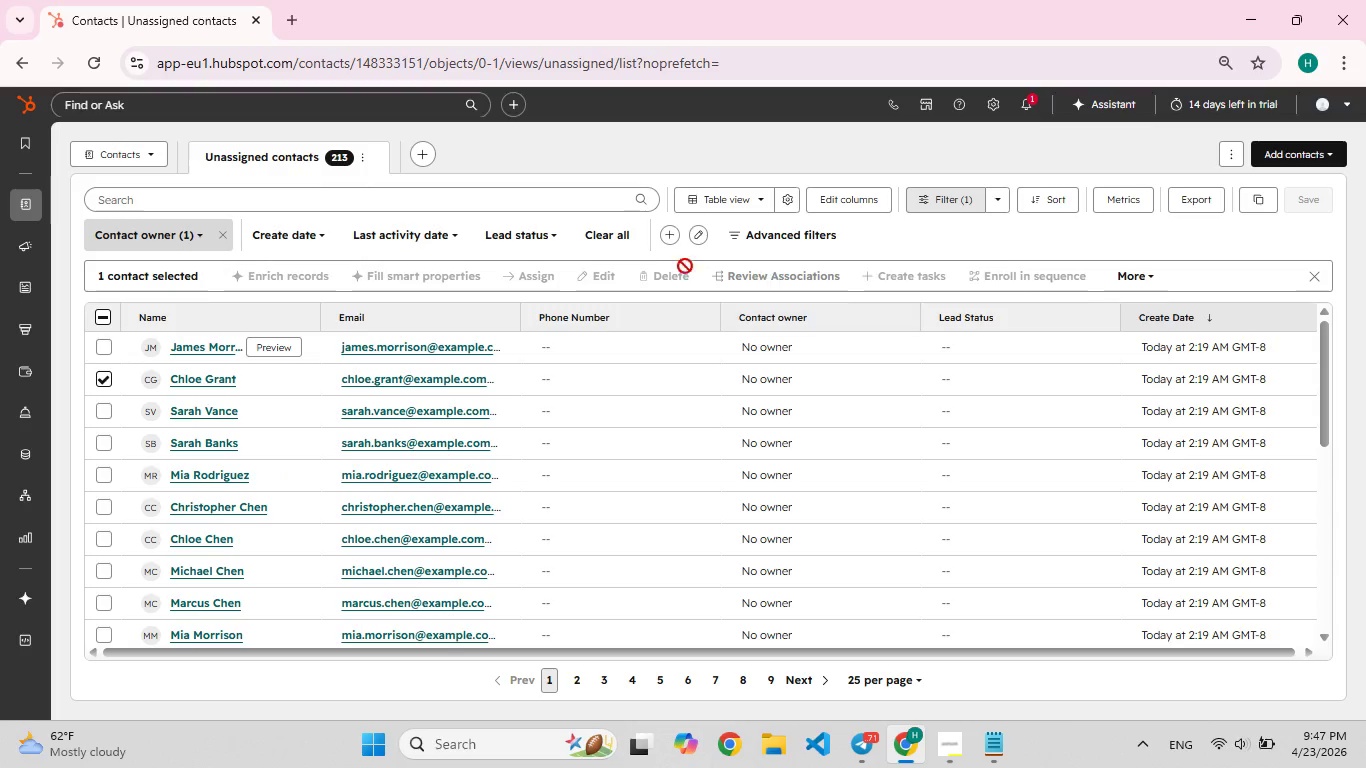 
left_click([598, 282])
 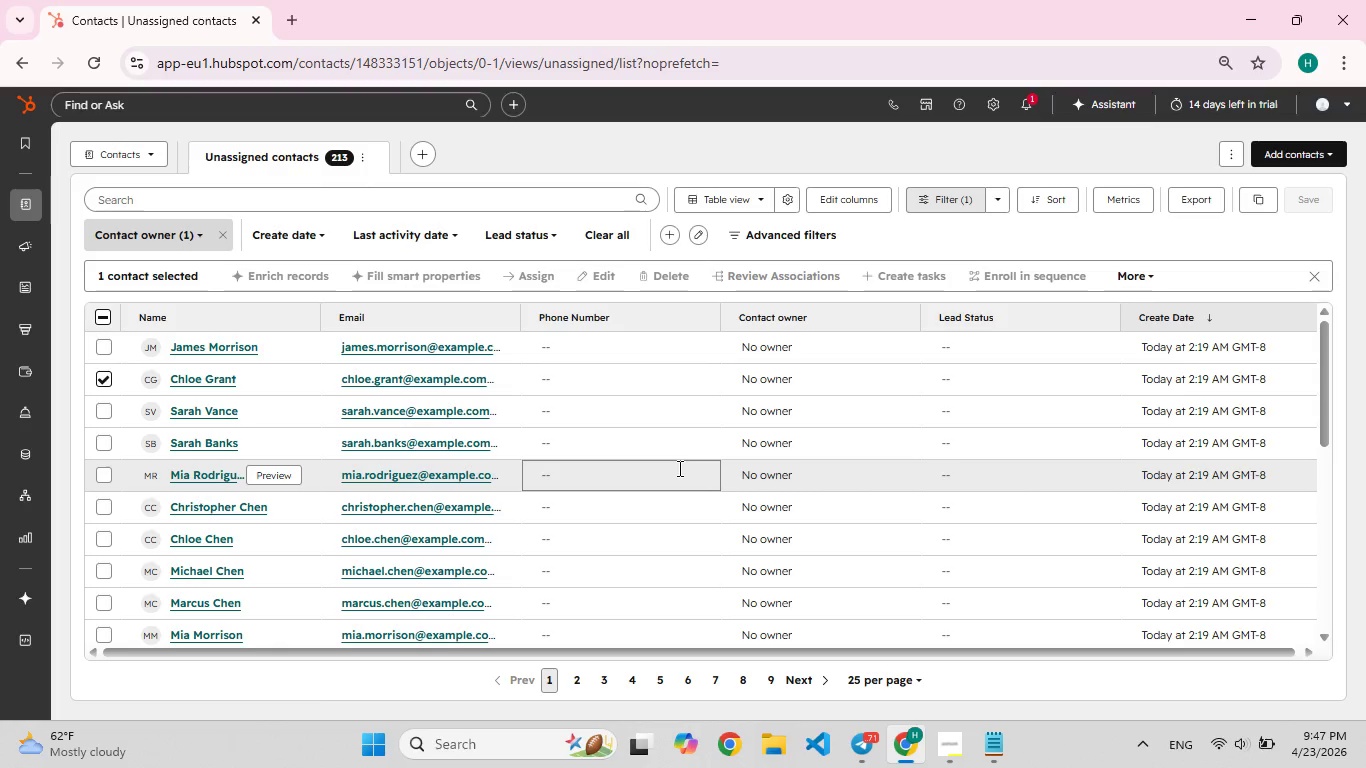 
wait(9.95)
 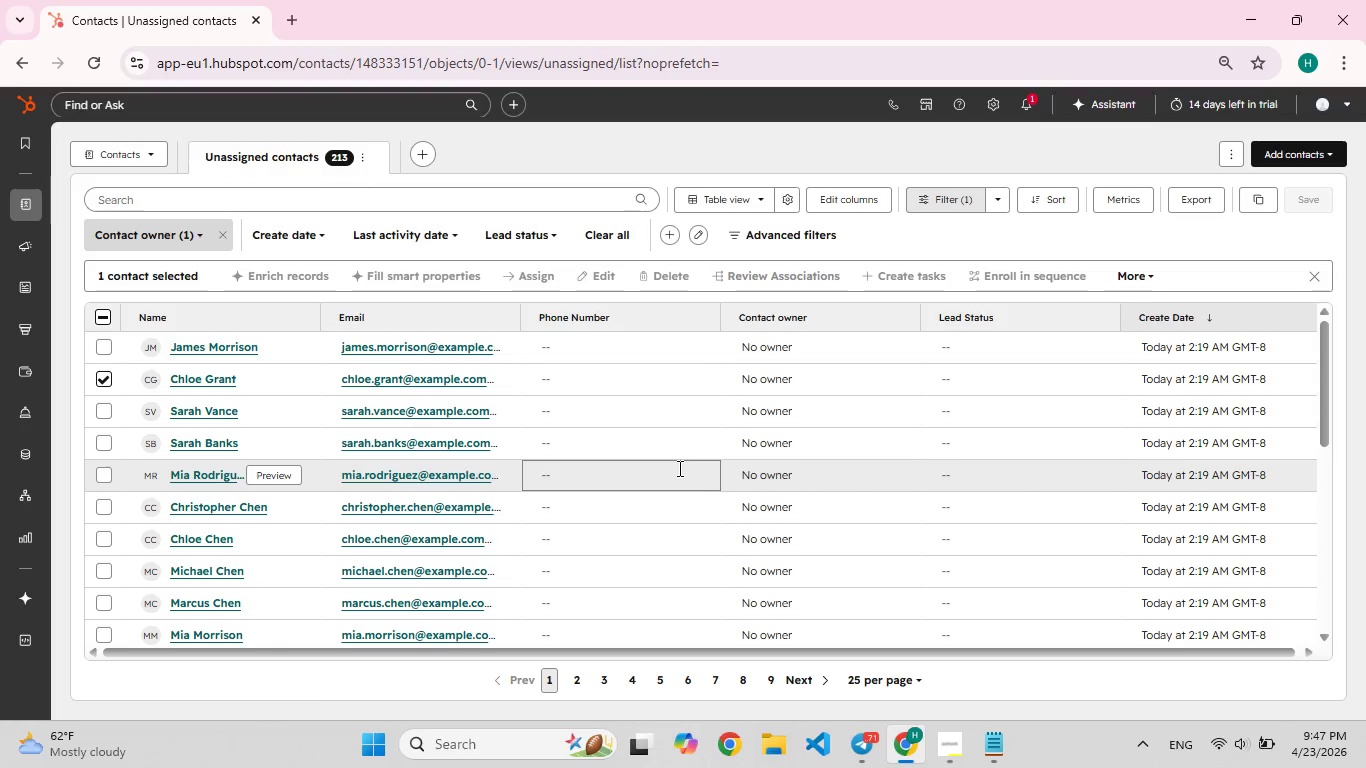 
mouse_move([21, 323])
 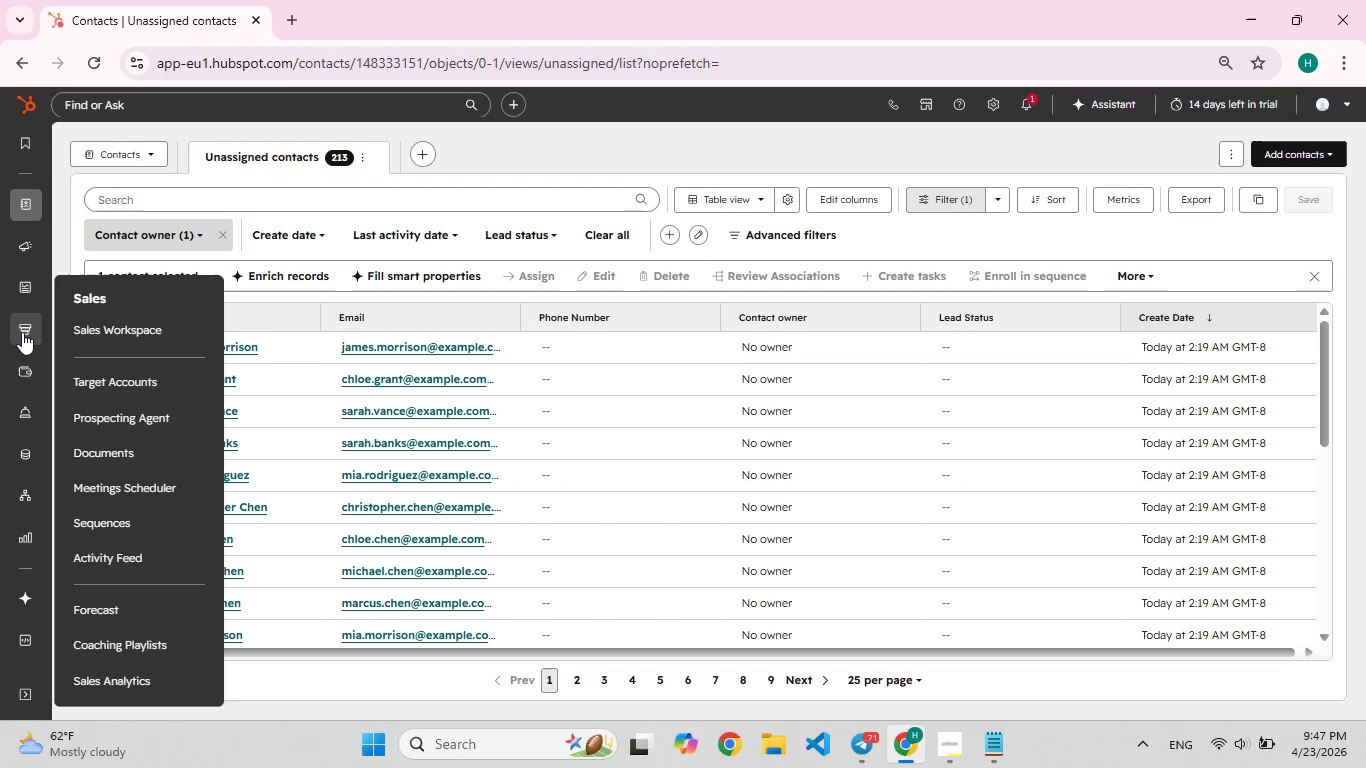 
mouse_move([29, 302])
 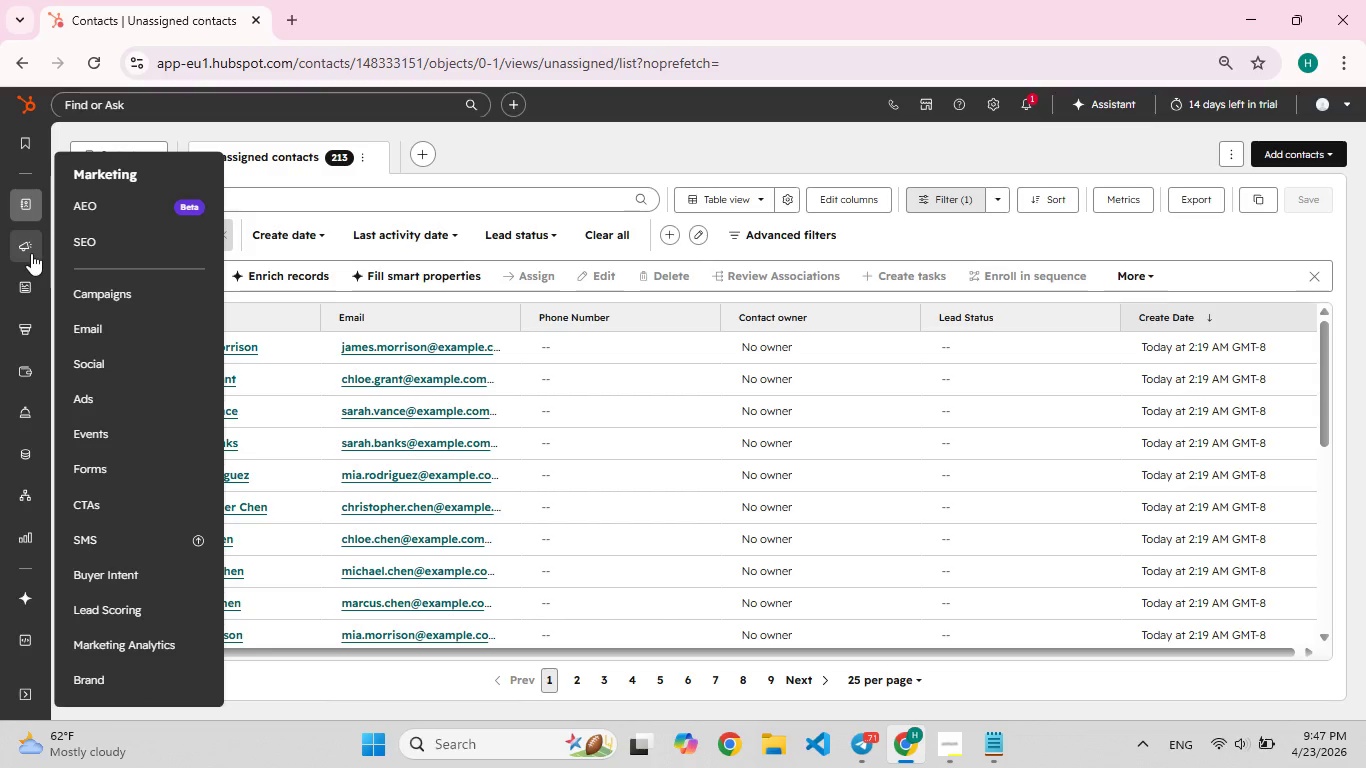 
mouse_move([45, 238])
 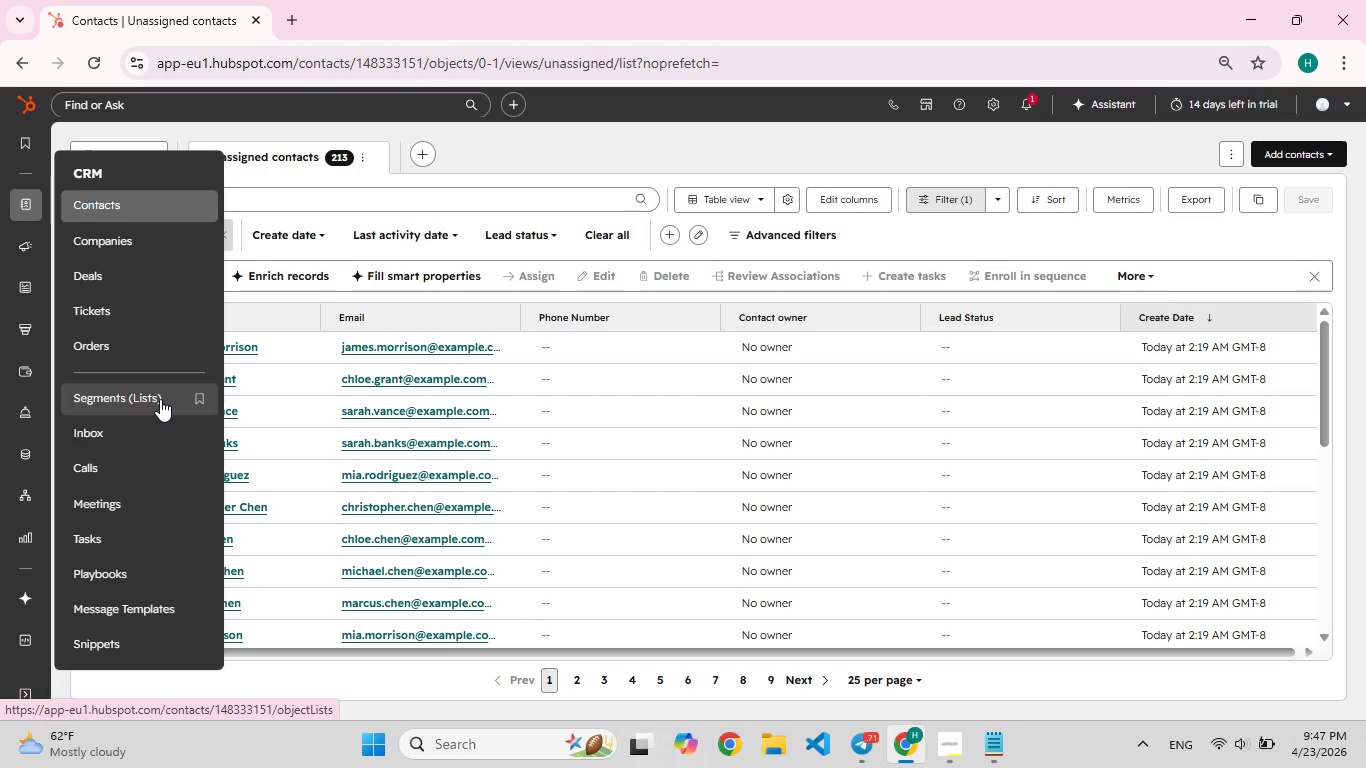 
left_click([160, 399])
 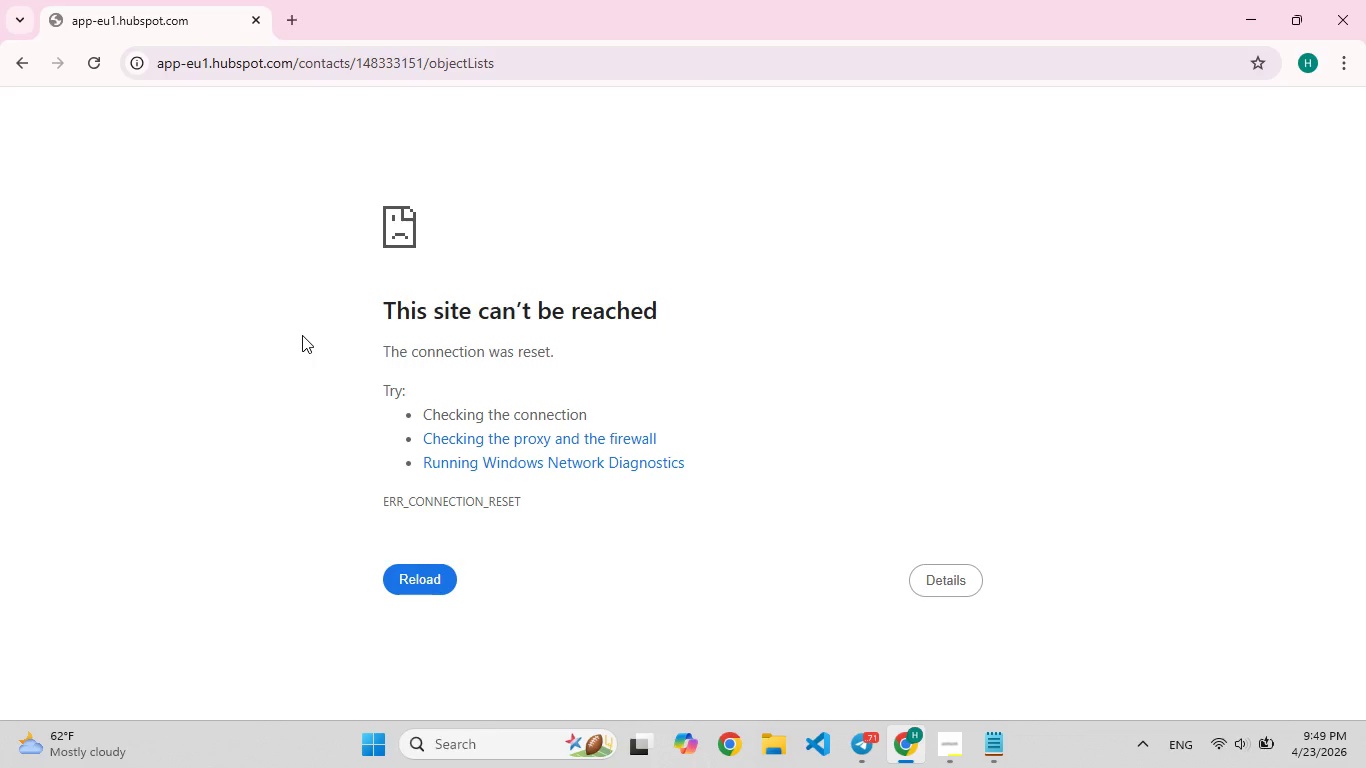 
wait(101.83)
 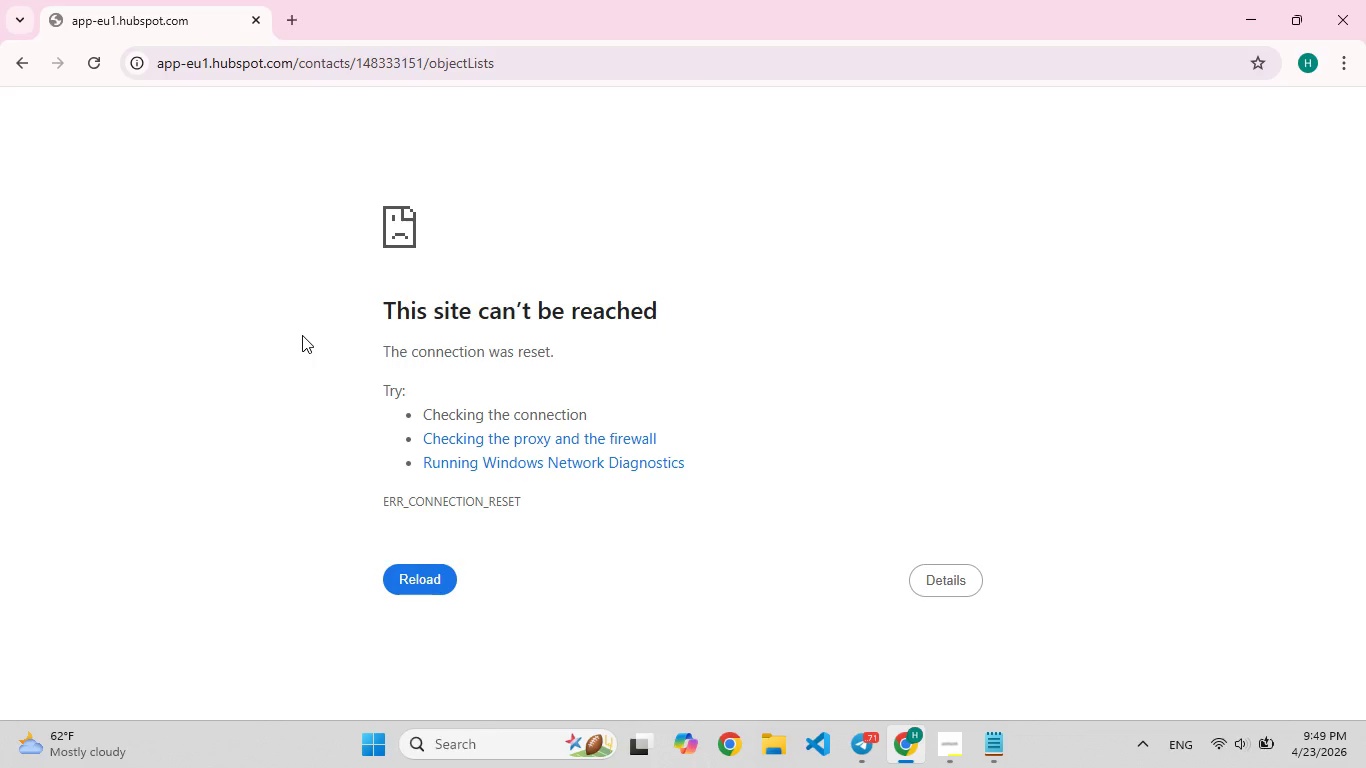 
left_click([947, 749])